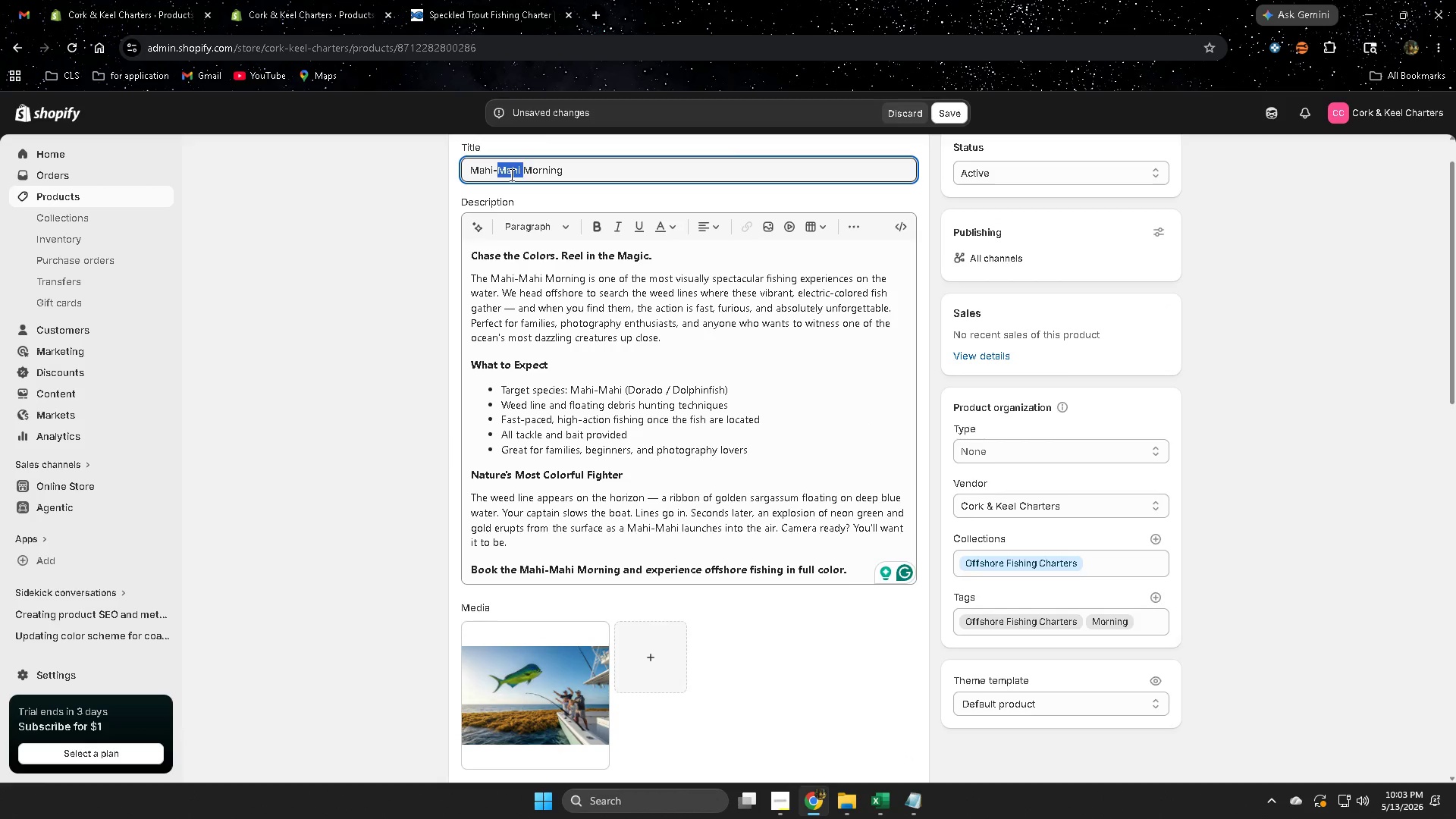 
left_click_drag(start_coordinate=[510, 174], to_coordinate=[485, 175])
 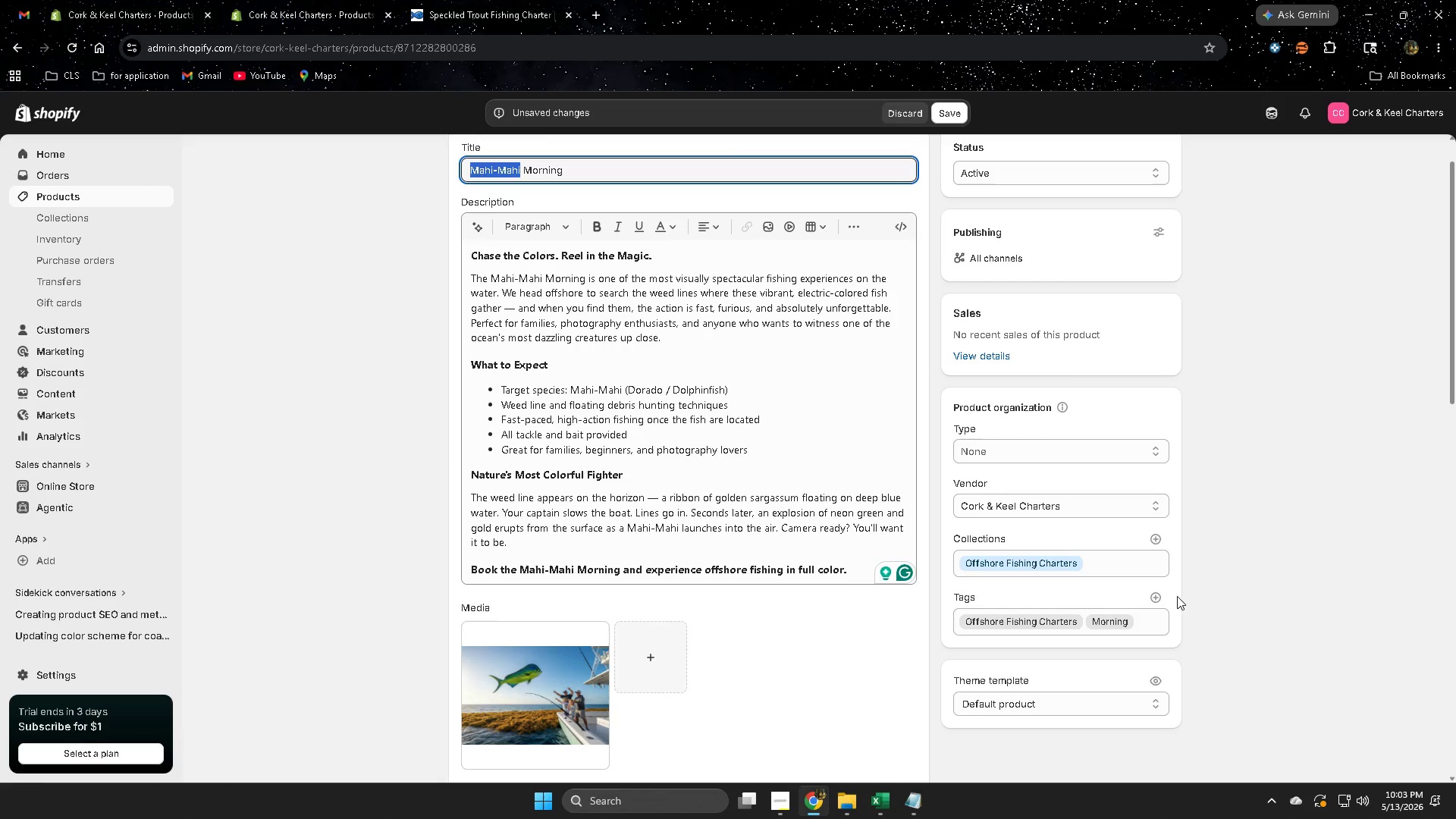 
key(Control+ControlLeft)
 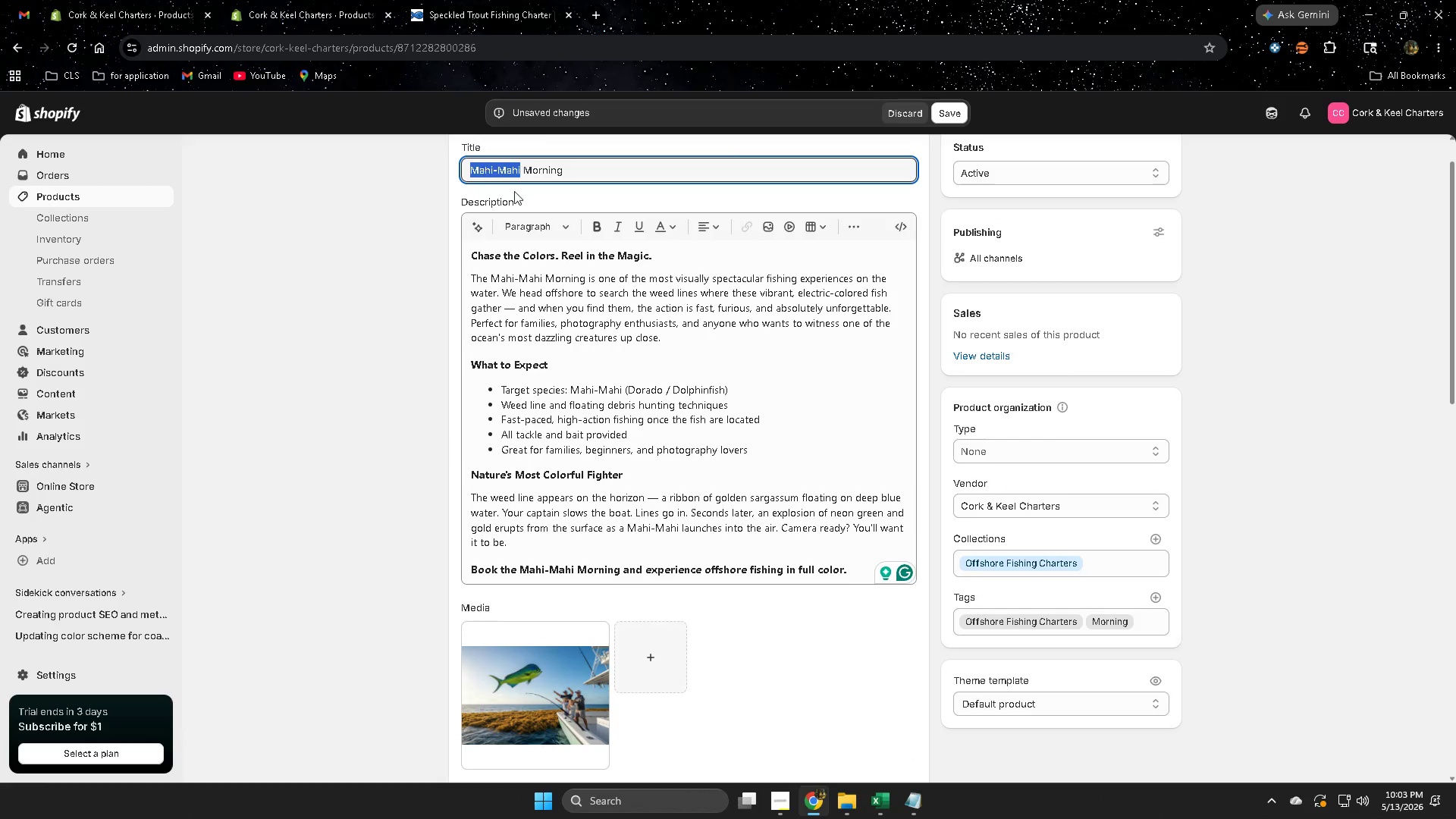 
key(Control+C)
 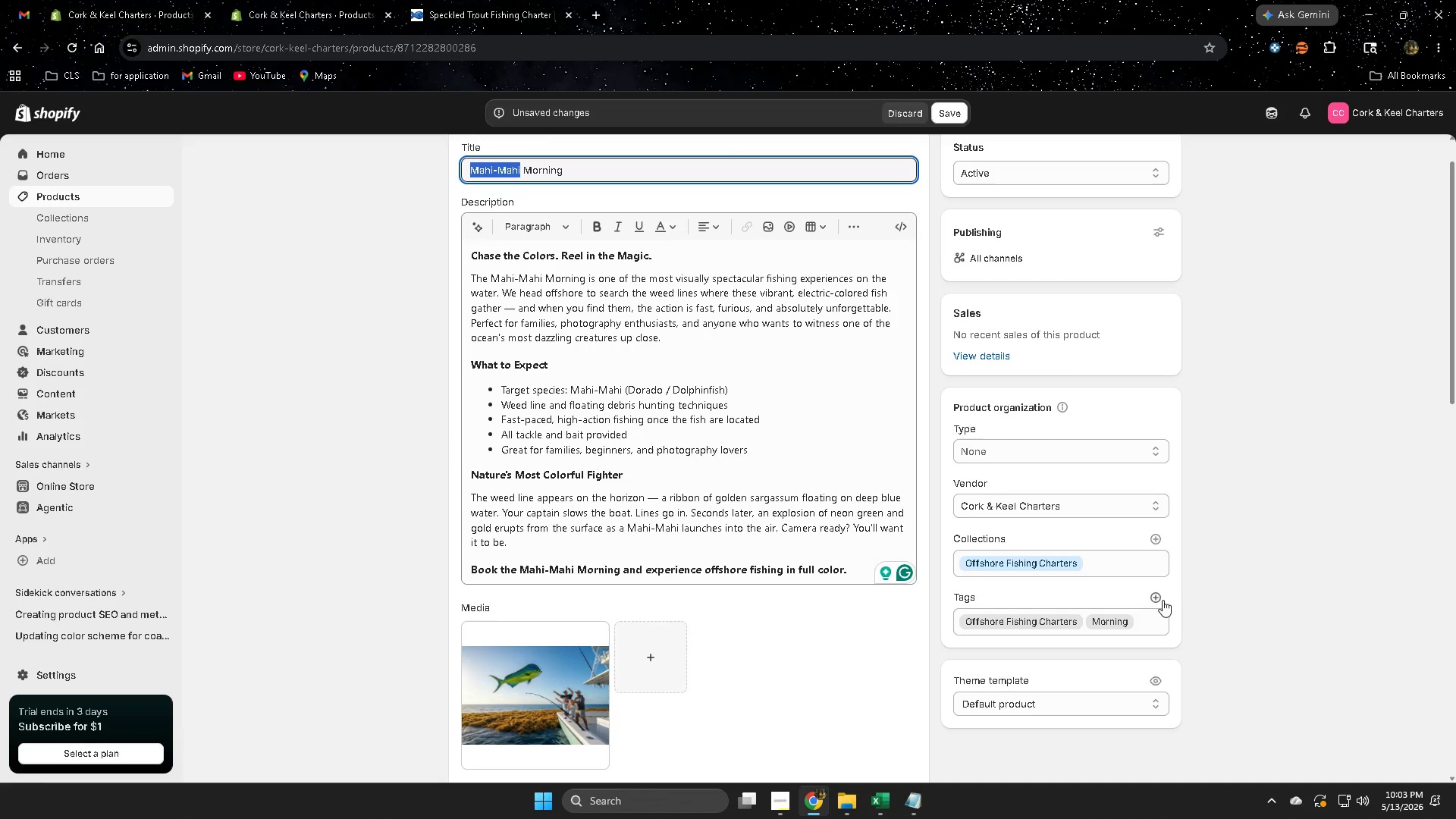 
left_click([1158, 599])
 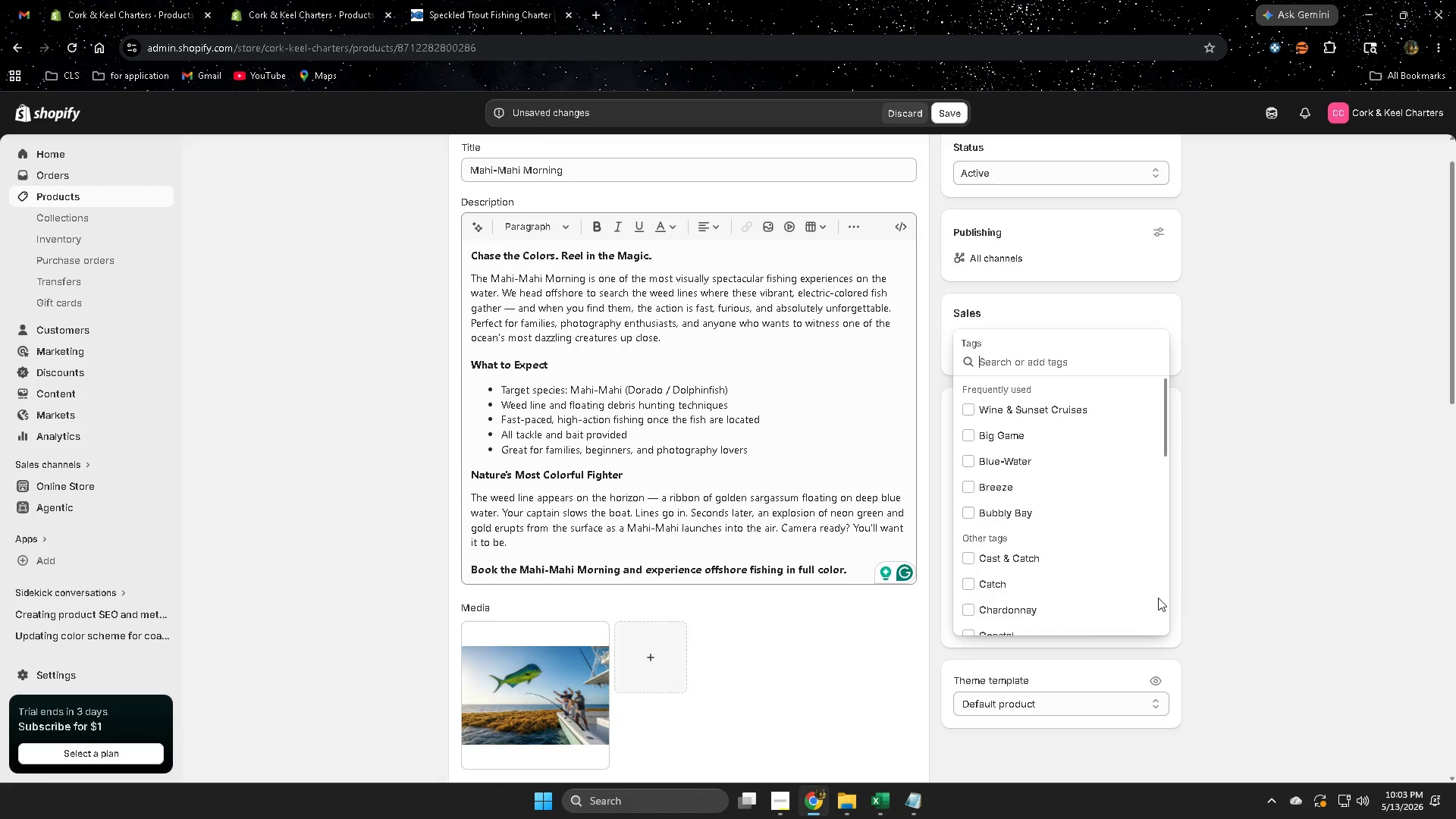 
key(Control+V)
 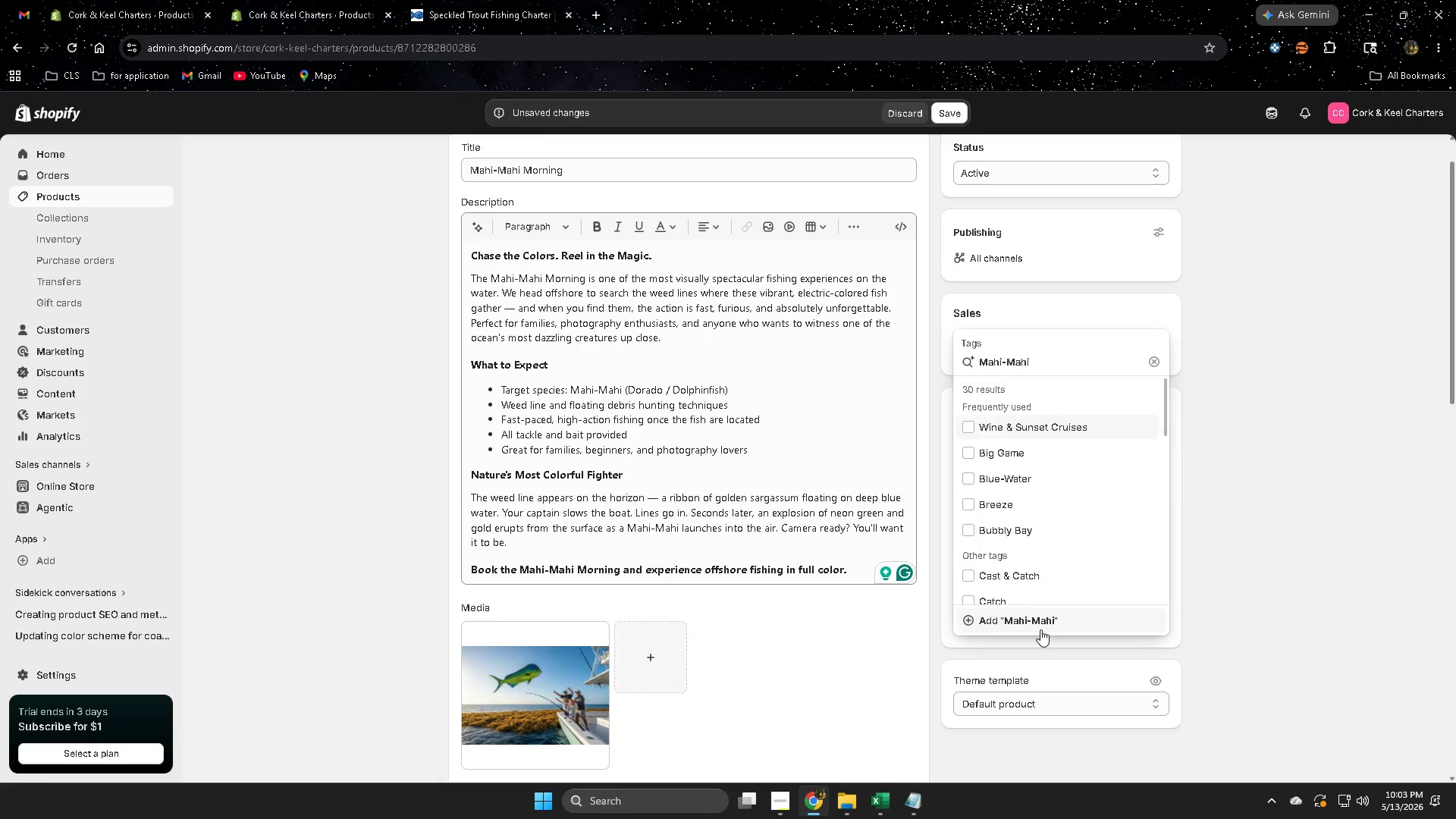 
left_click([1035, 623])
 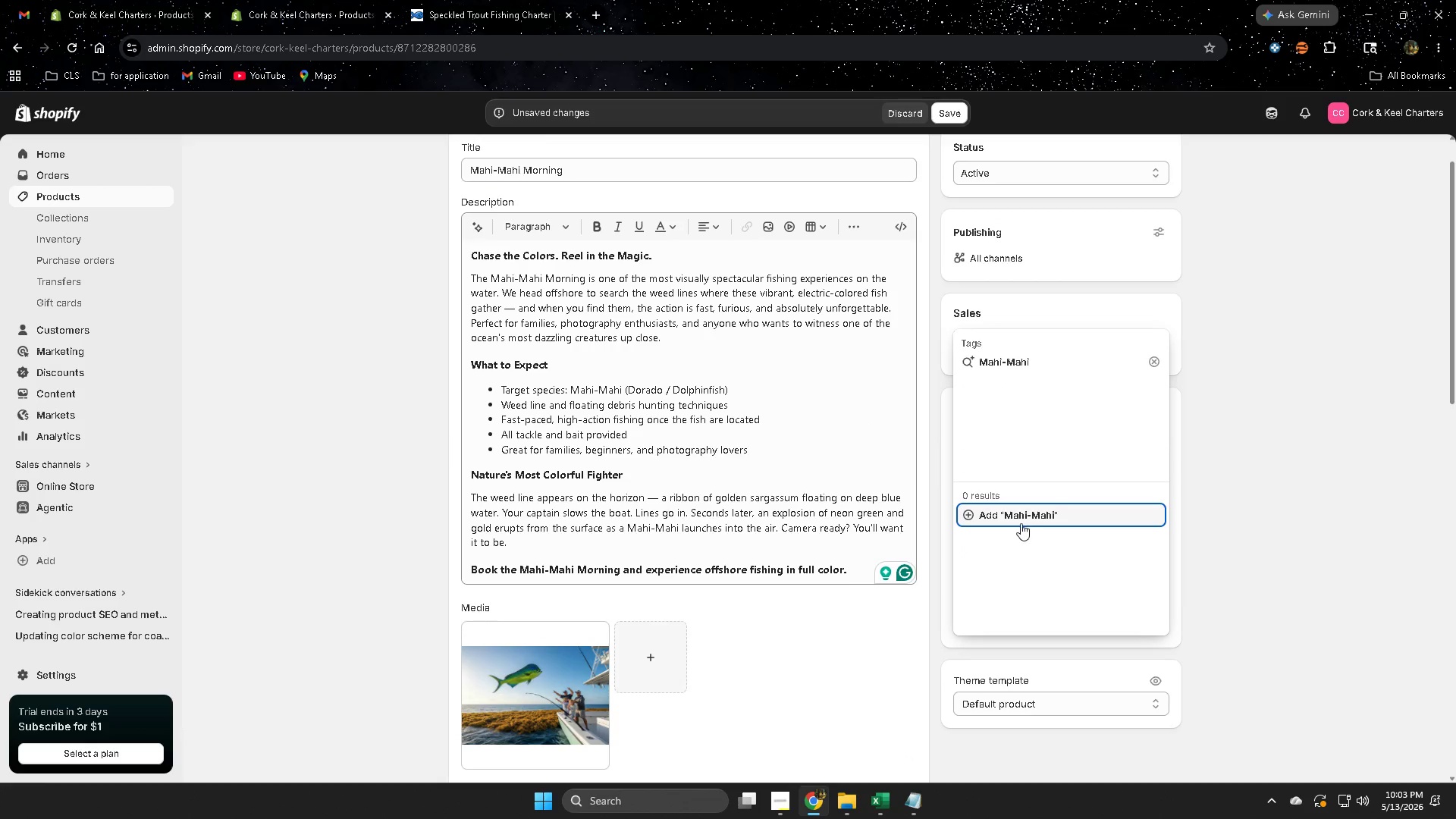 
left_click([1022, 519])
 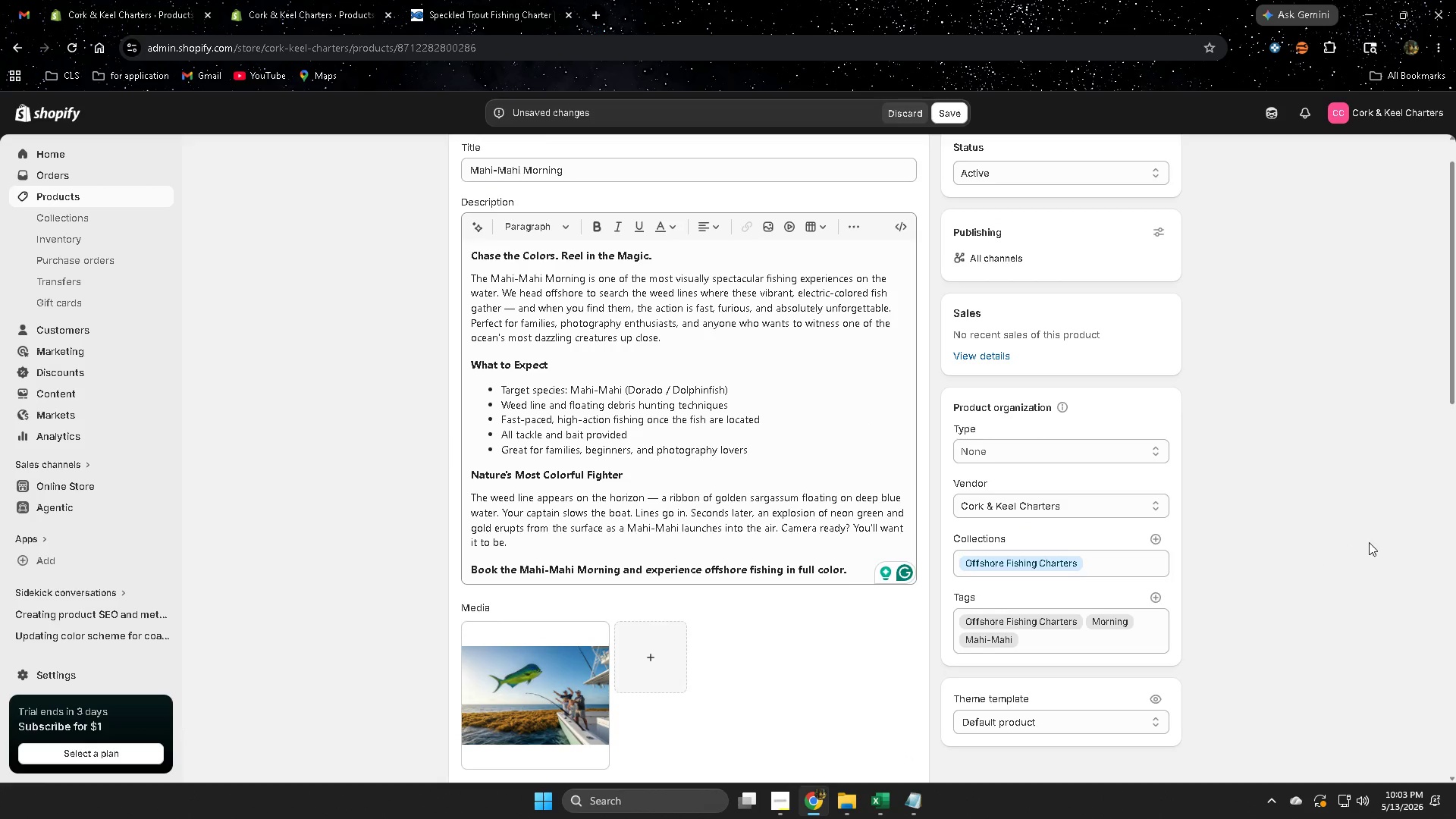 
left_click([1369, 541])
 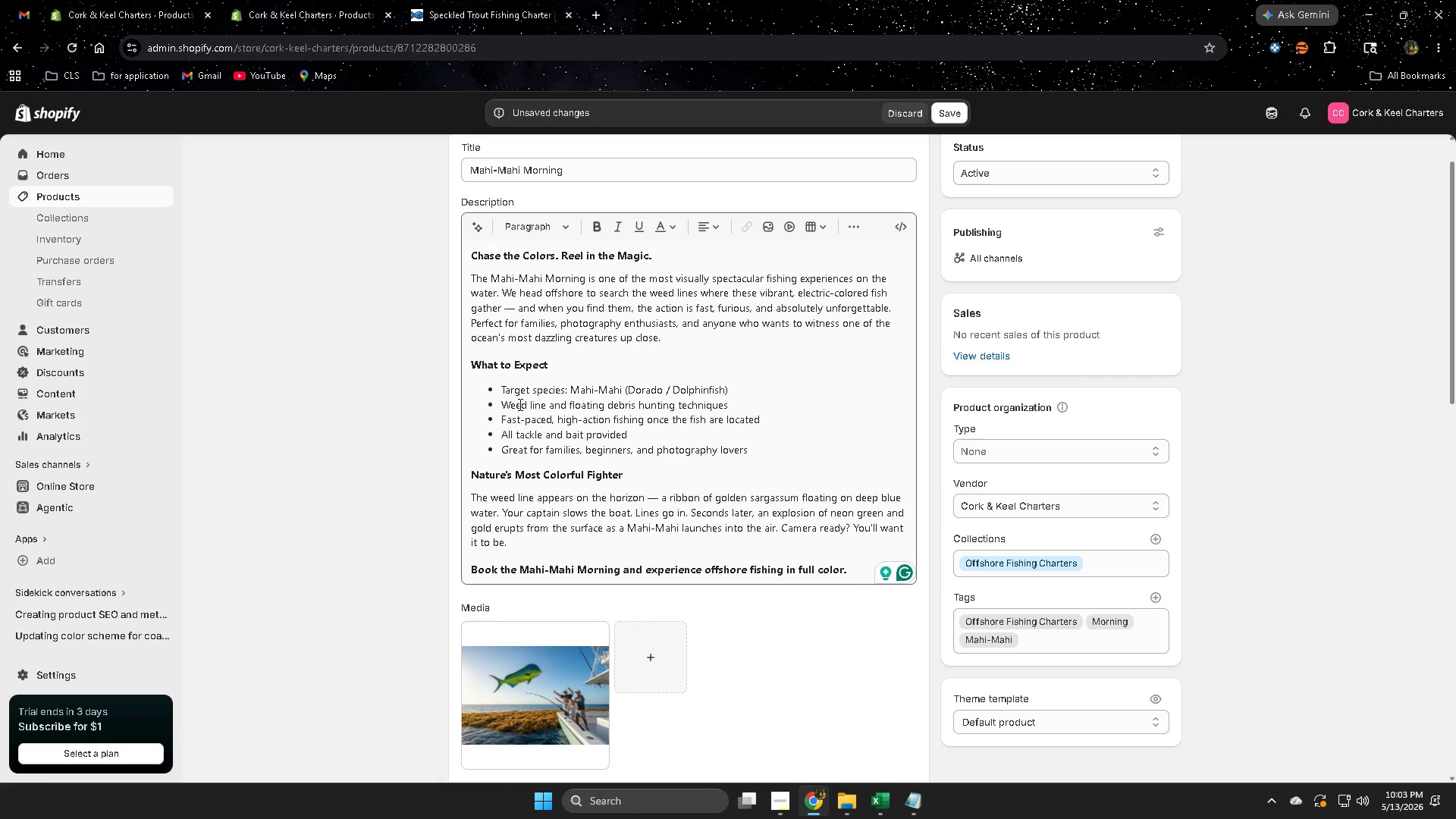 
wait(8.64)
 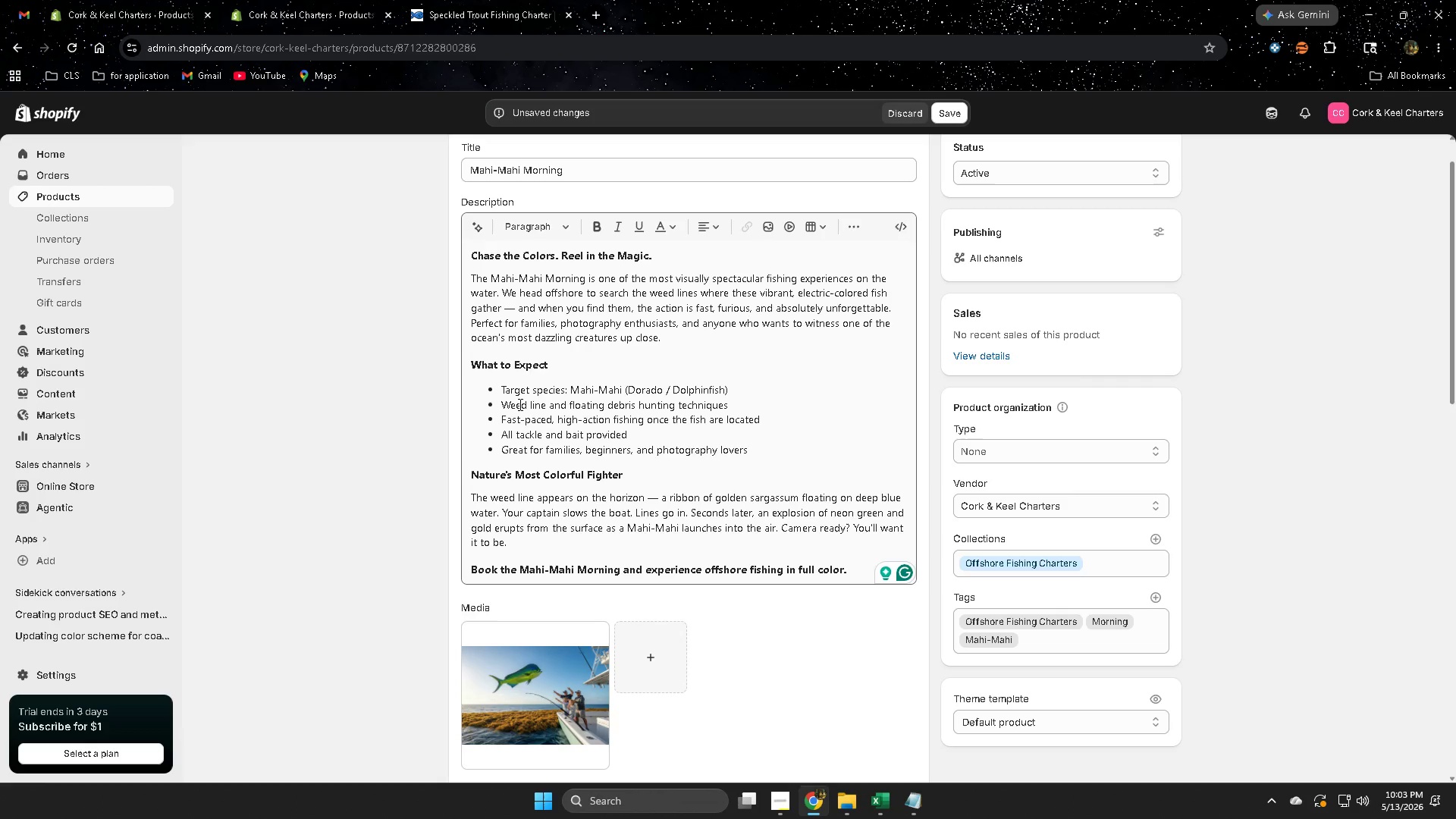 
scroll: coordinate [853, 550], scroll_direction: down, amount: 15.0
 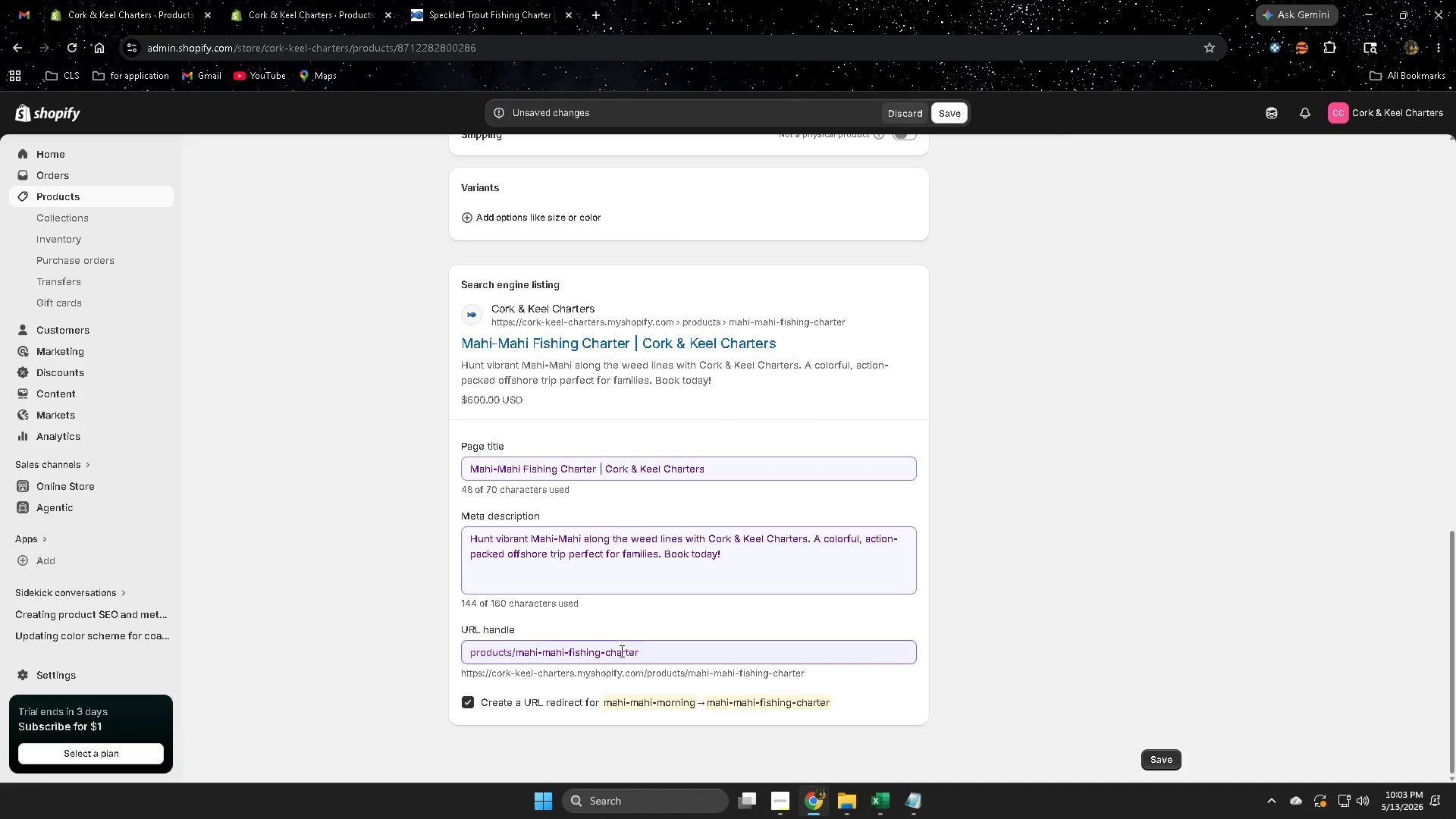 
double_click([620, 651])
 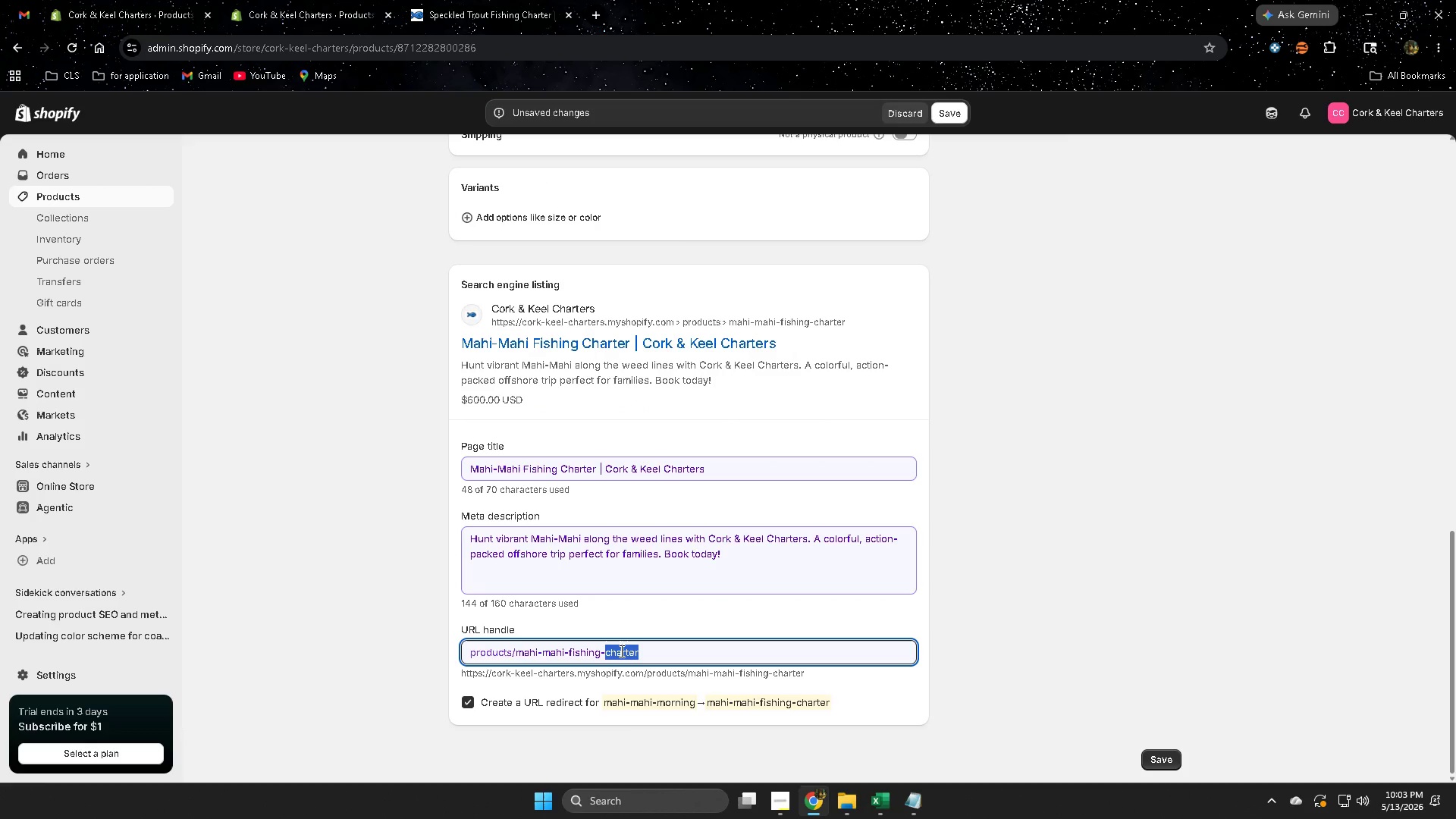 
key(Control+ControlLeft)
 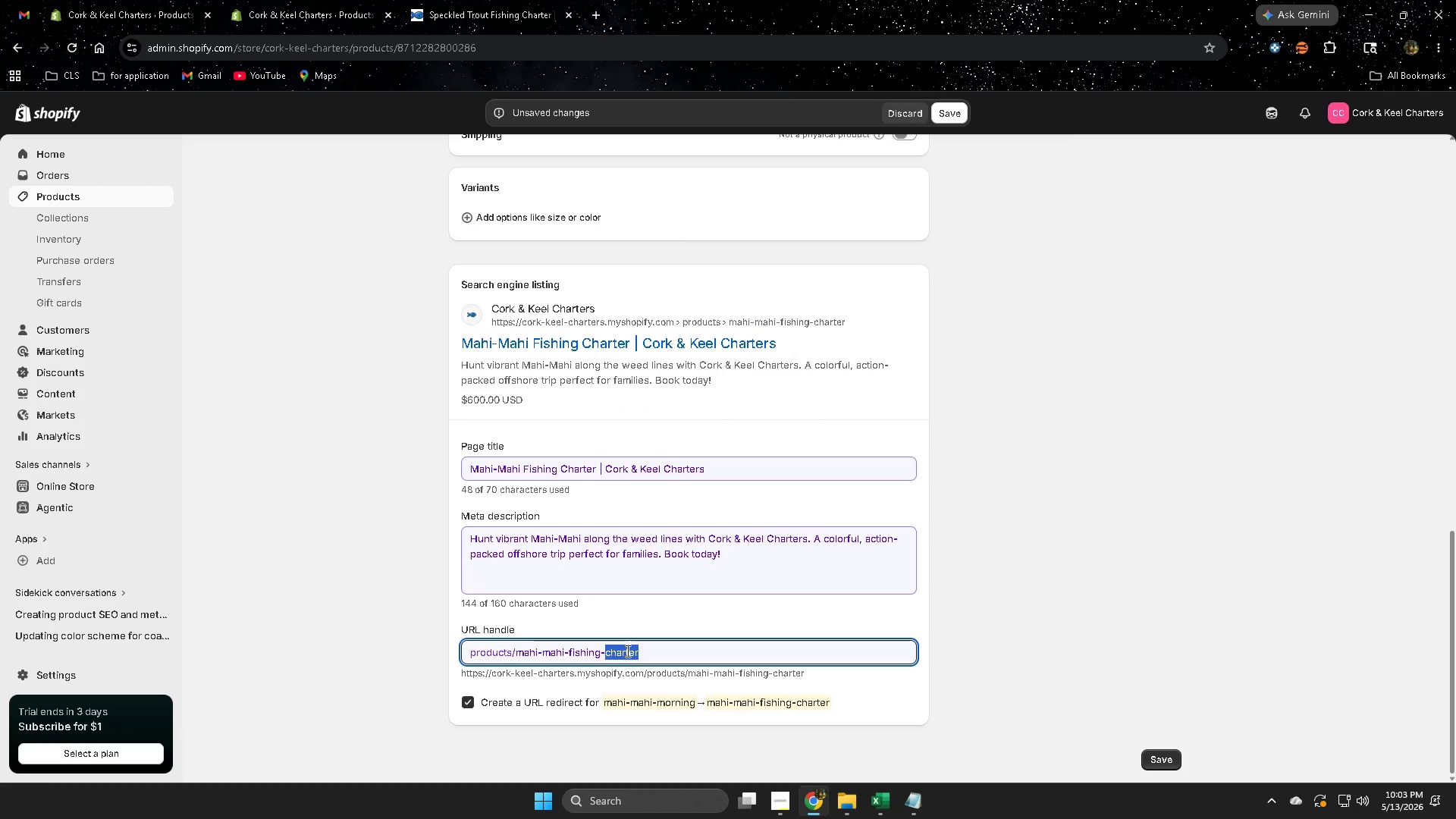 
key(Control+C)
 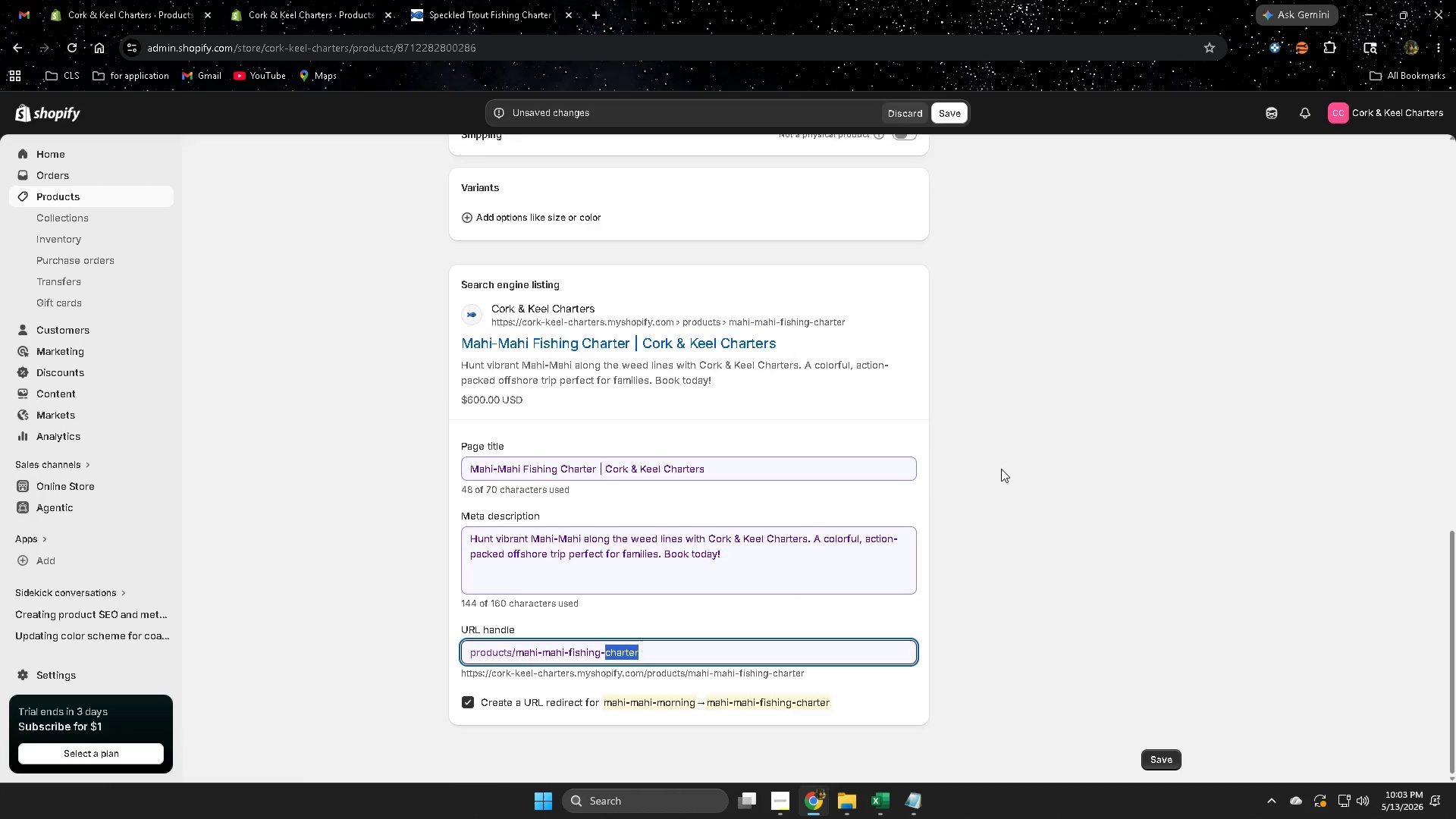 
scroll: coordinate [1031, 444], scroll_direction: up, amount: 8.0
 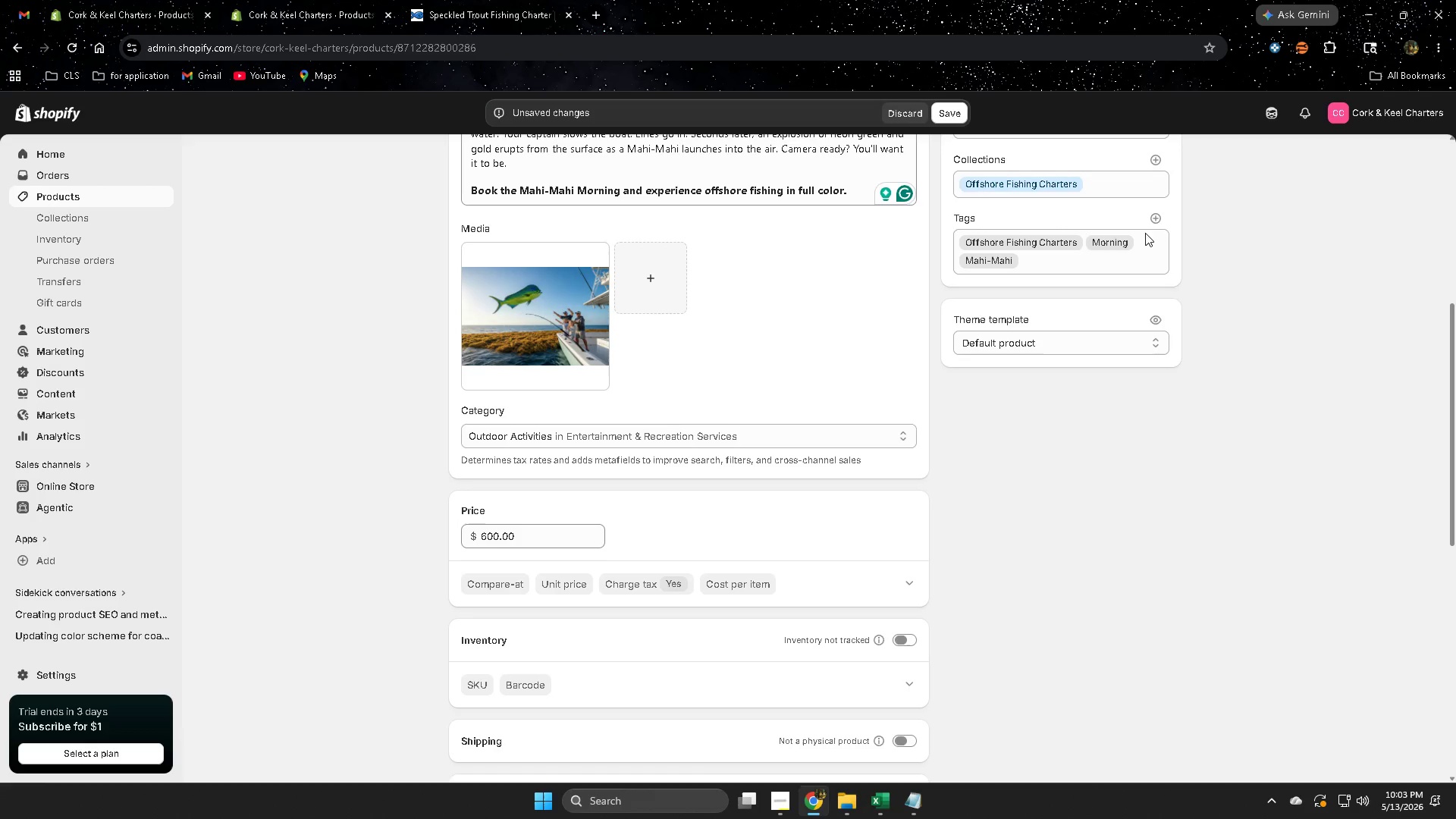 
left_click([1154, 221])
 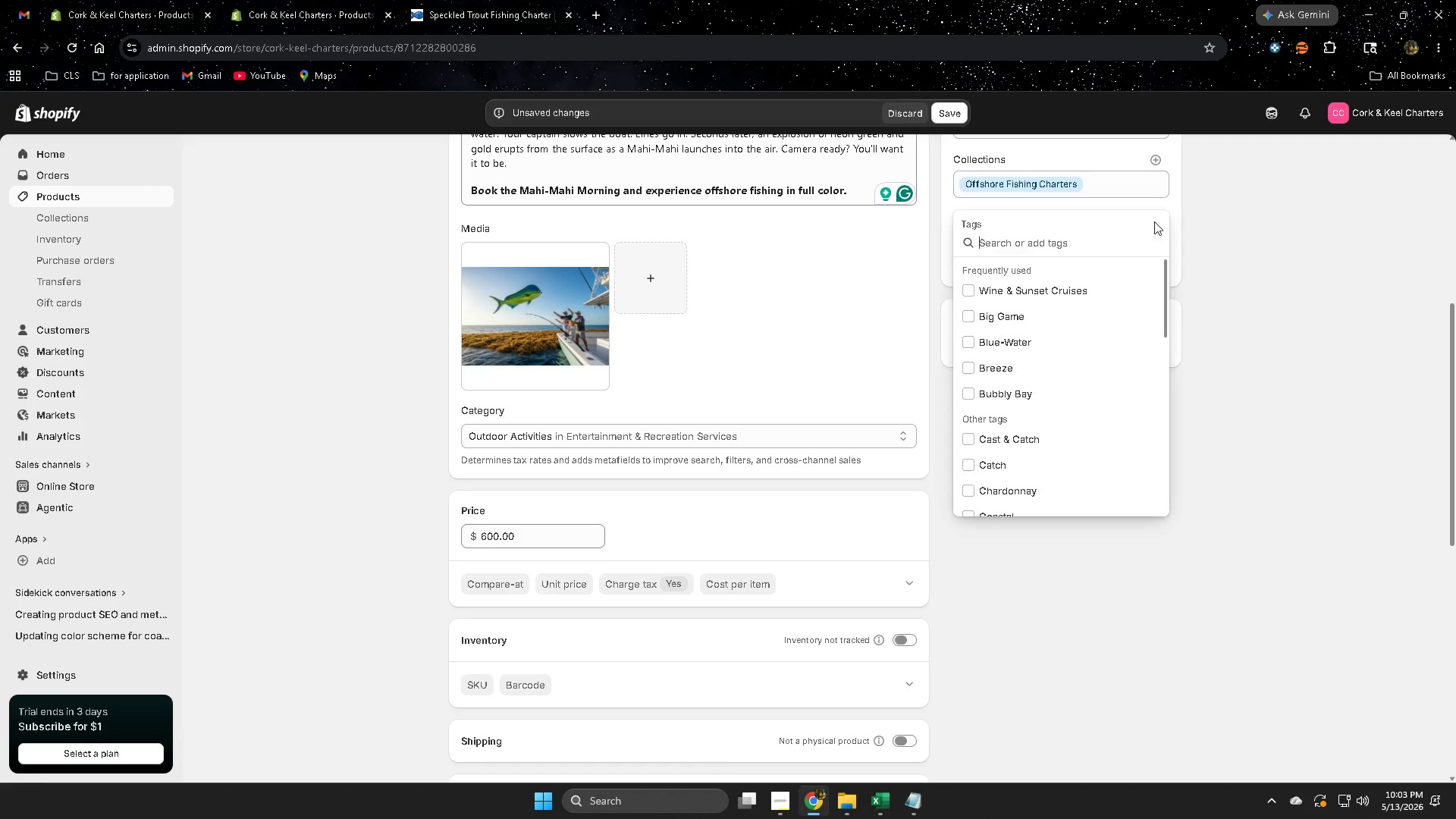 
key(Control+V)
 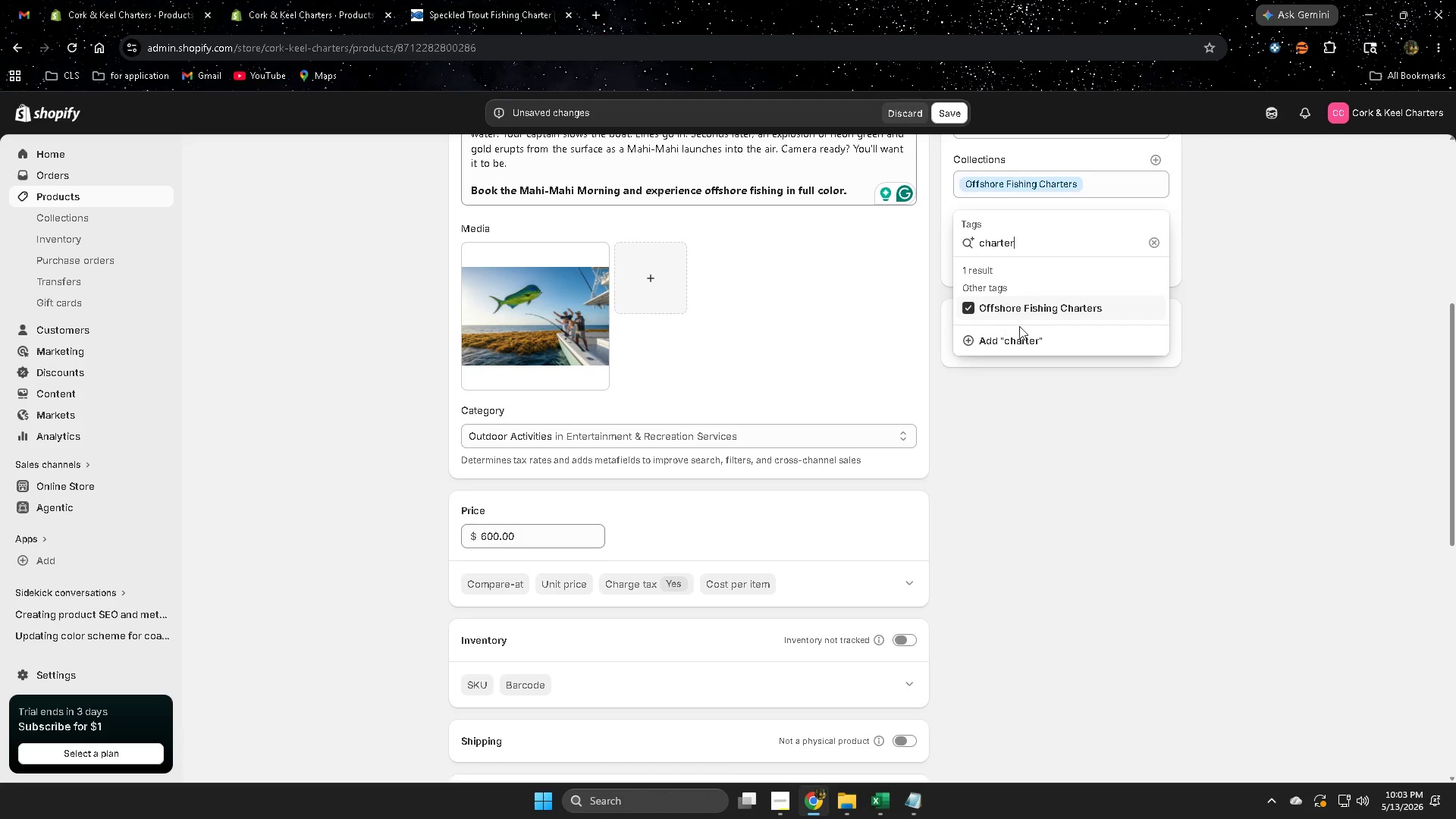 
left_click([1021, 350])
 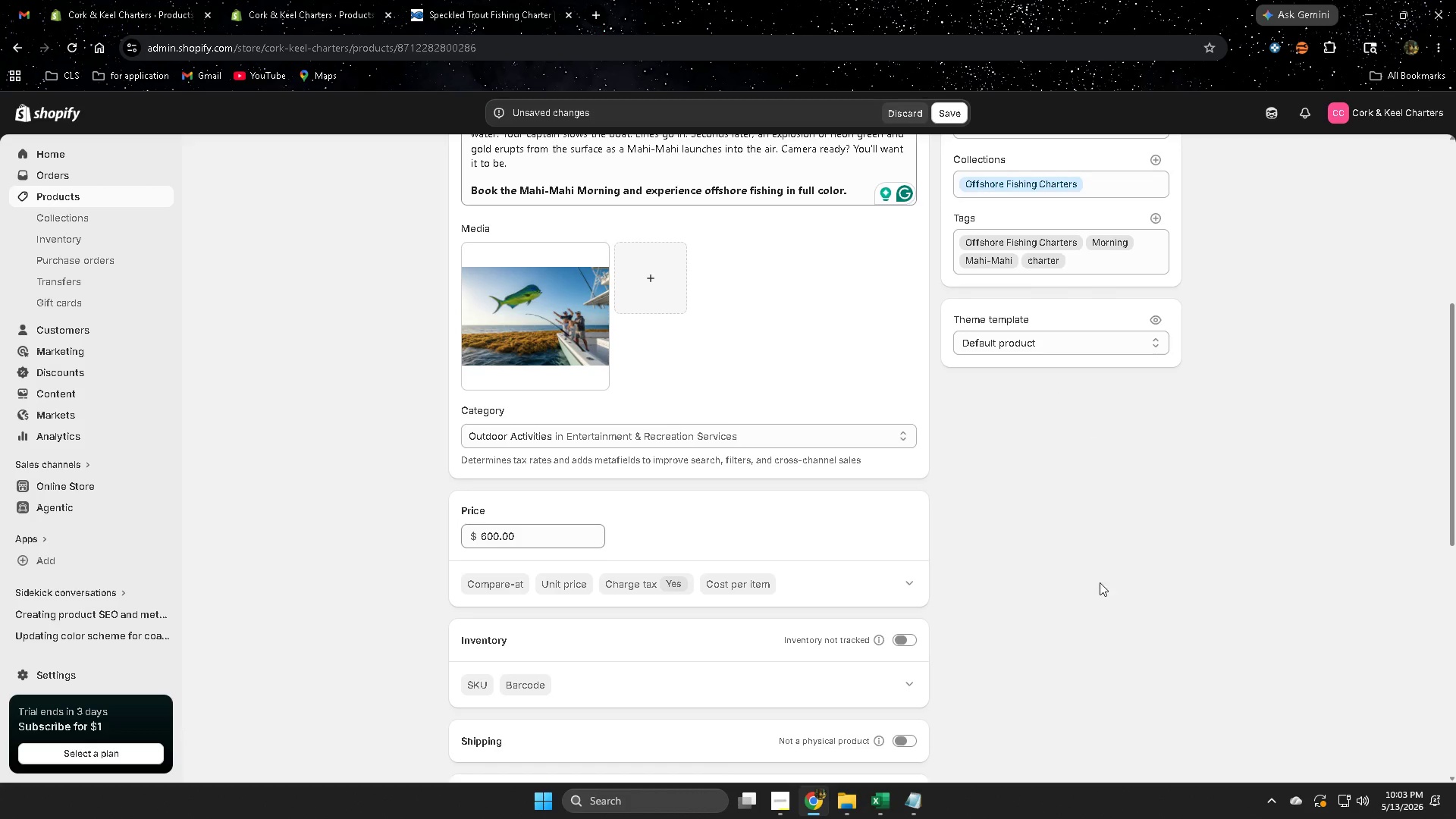 
scroll: coordinate [497, 667], scroll_direction: down, amount: 8.0
 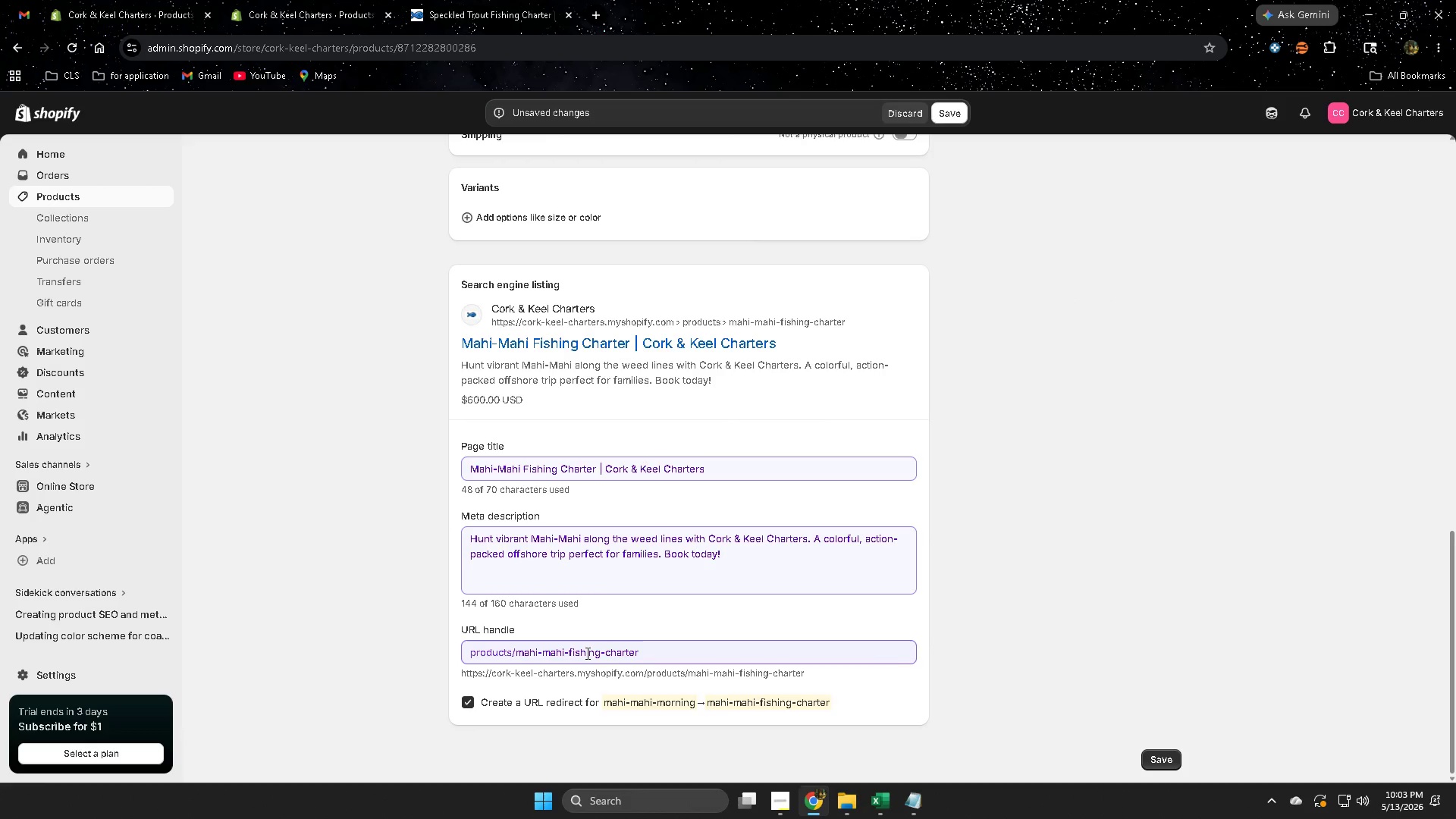 
double_click([585, 653])
 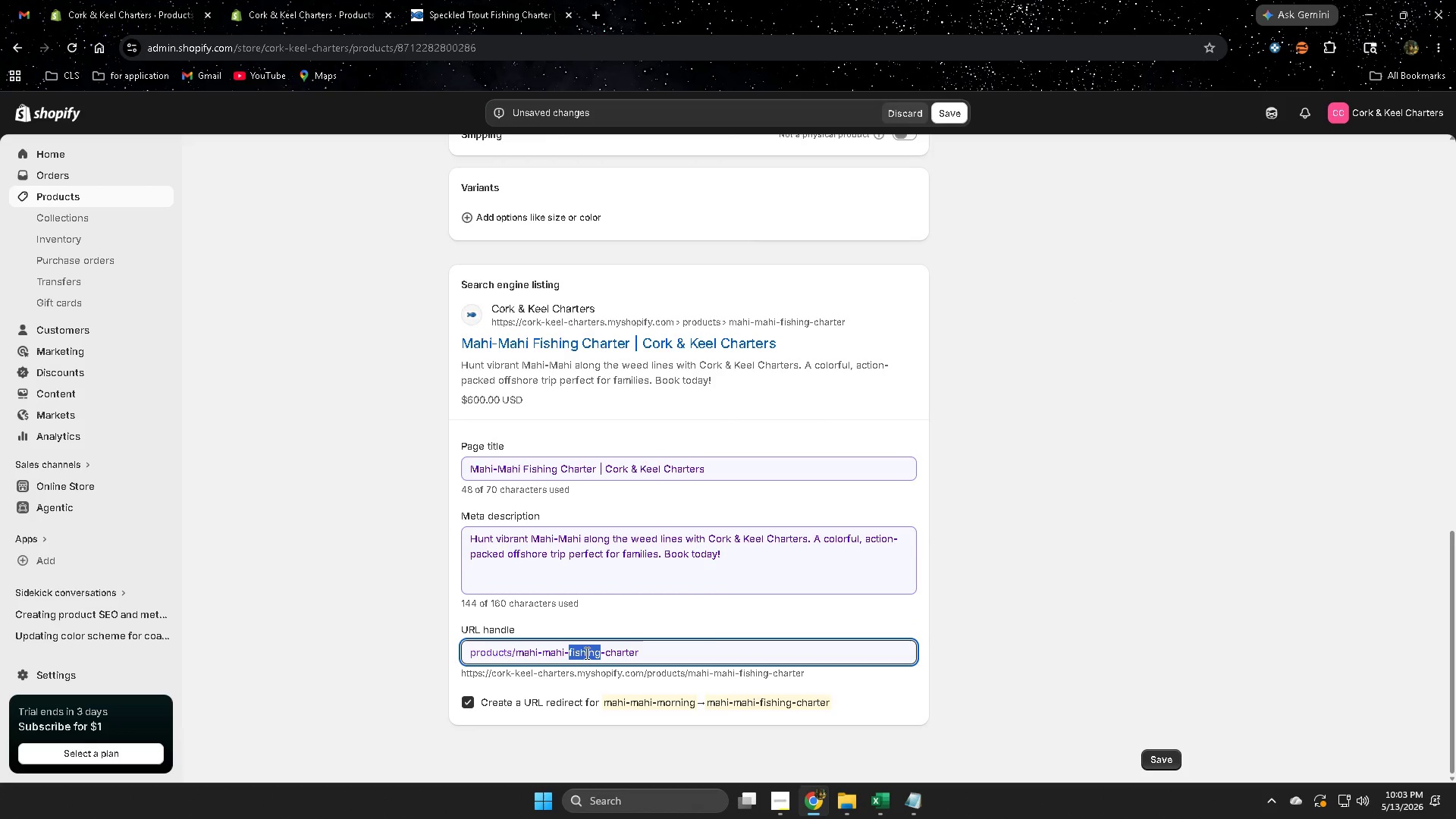 
key(Control+ControlLeft)
 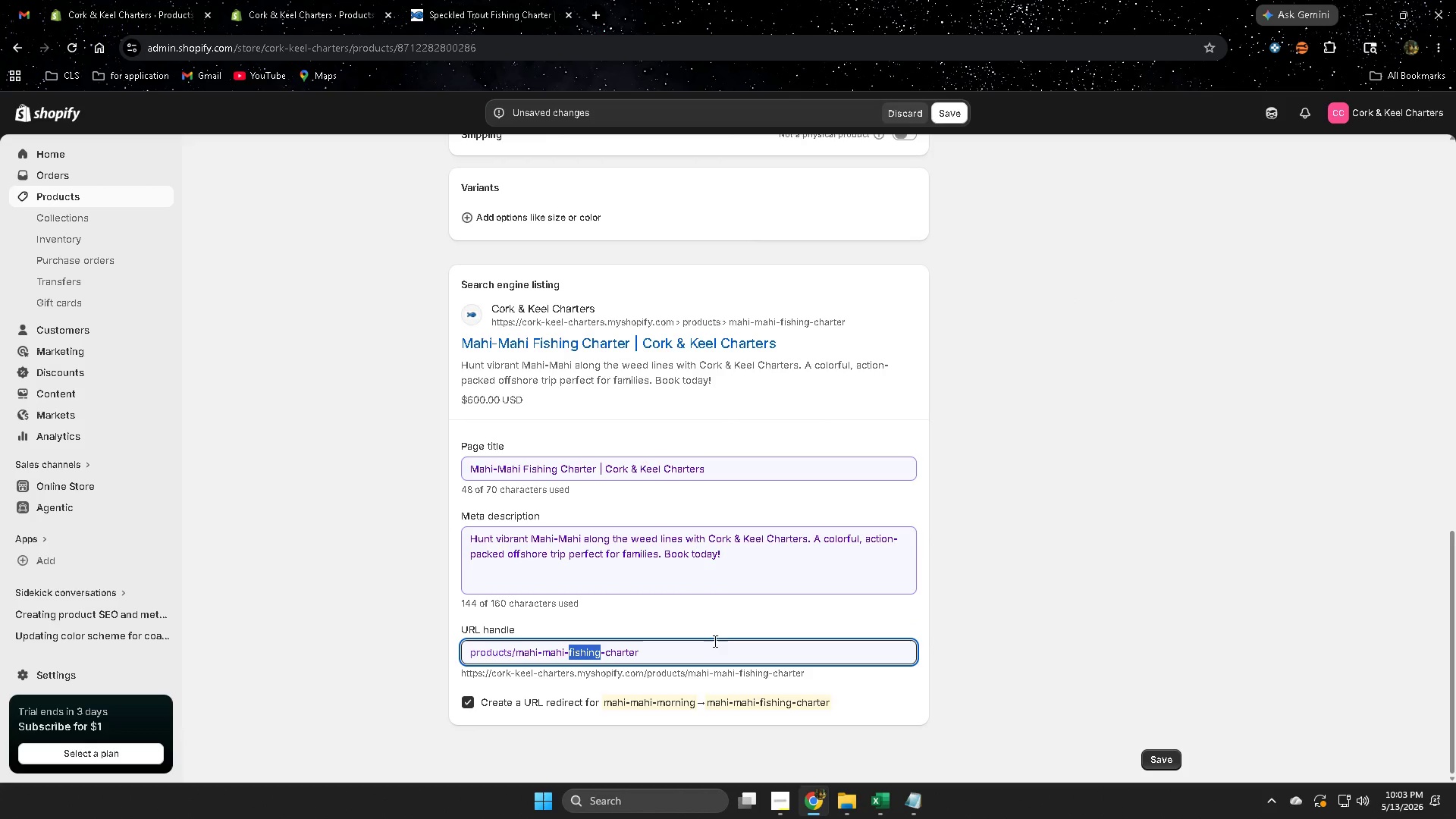 
key(Control+C)
 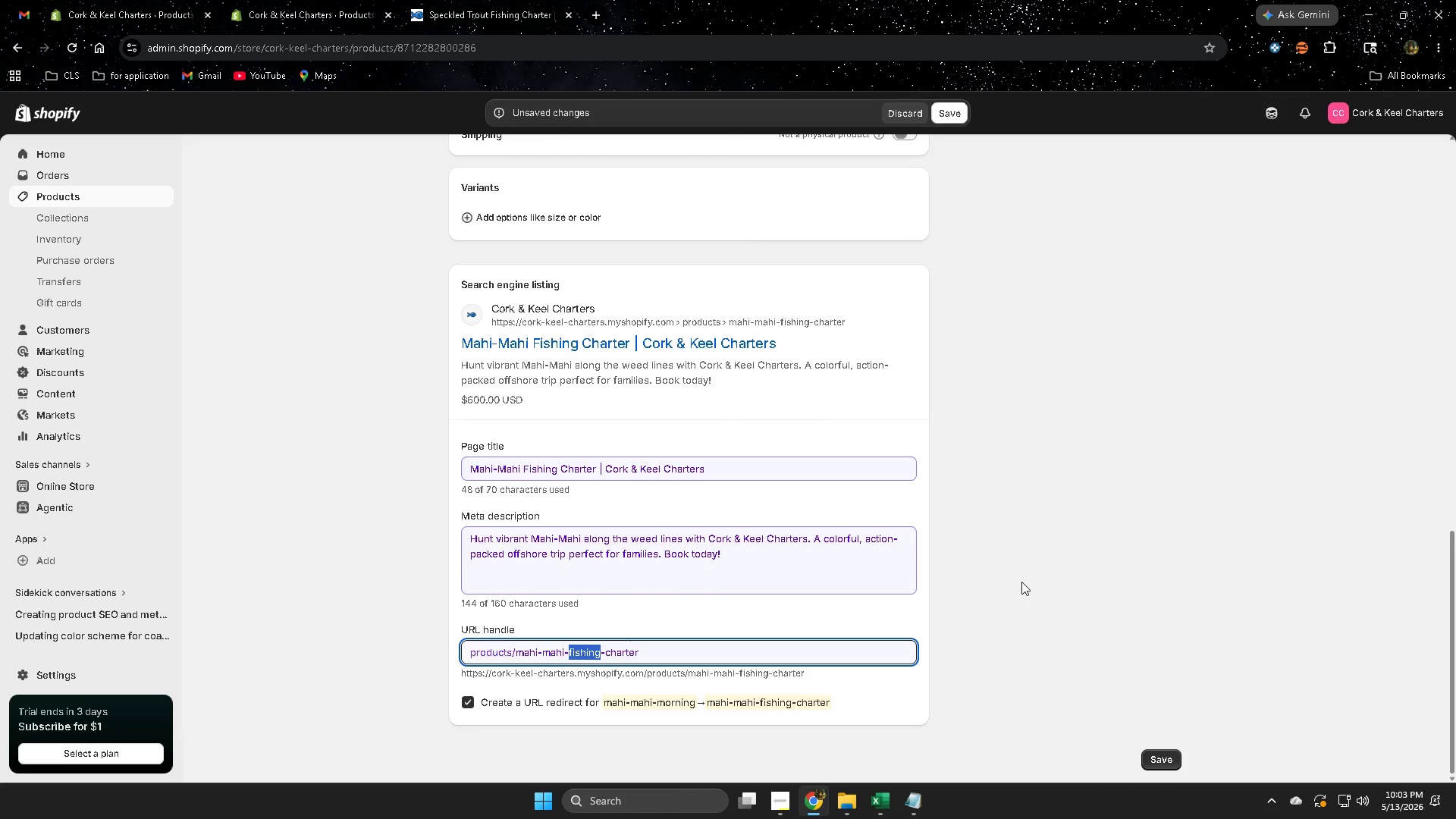 
scroll: coordinate [1020, 580], scroll_direction: up, amount: 13.0
 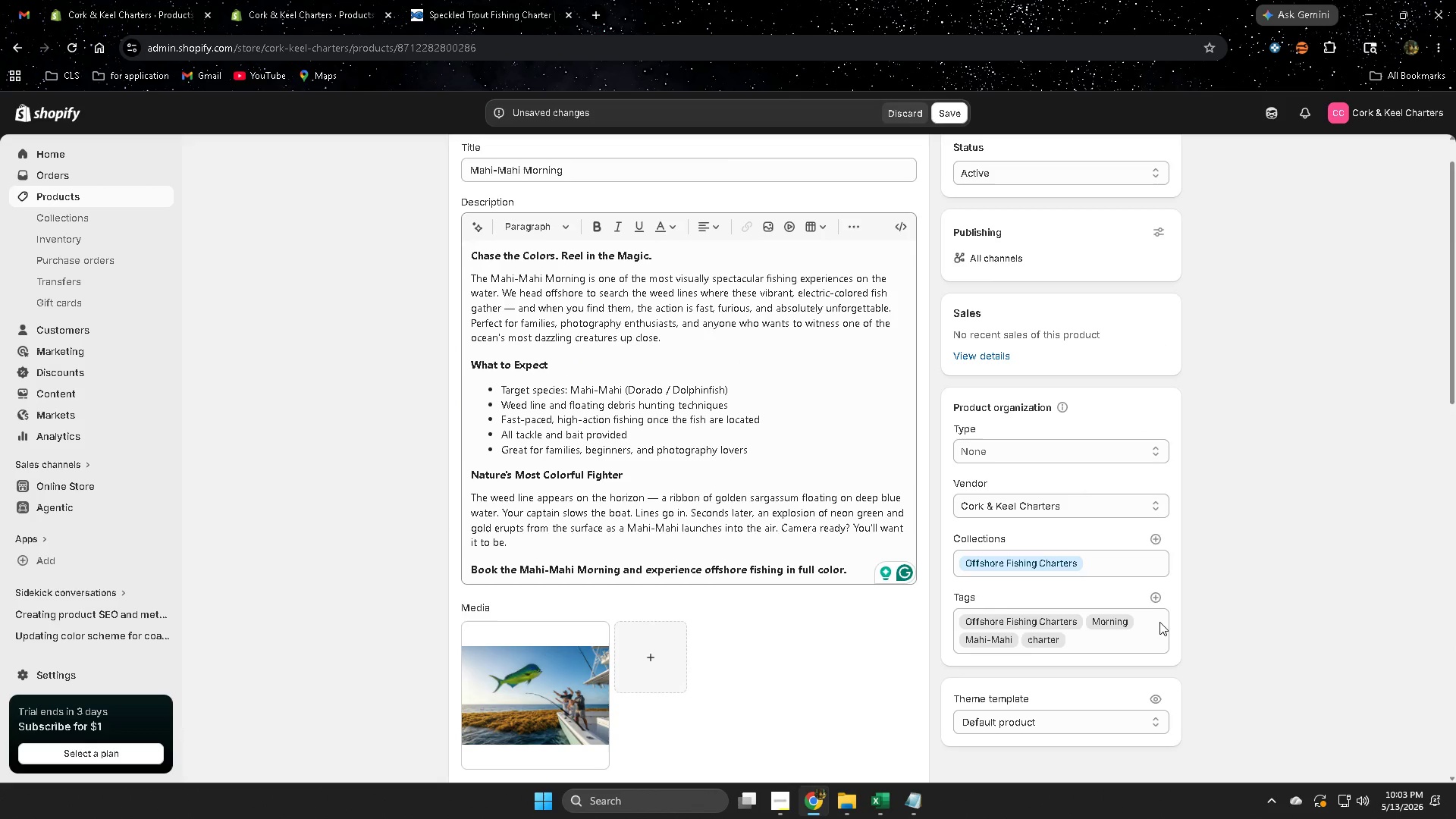 
left_click([1154, 601])
 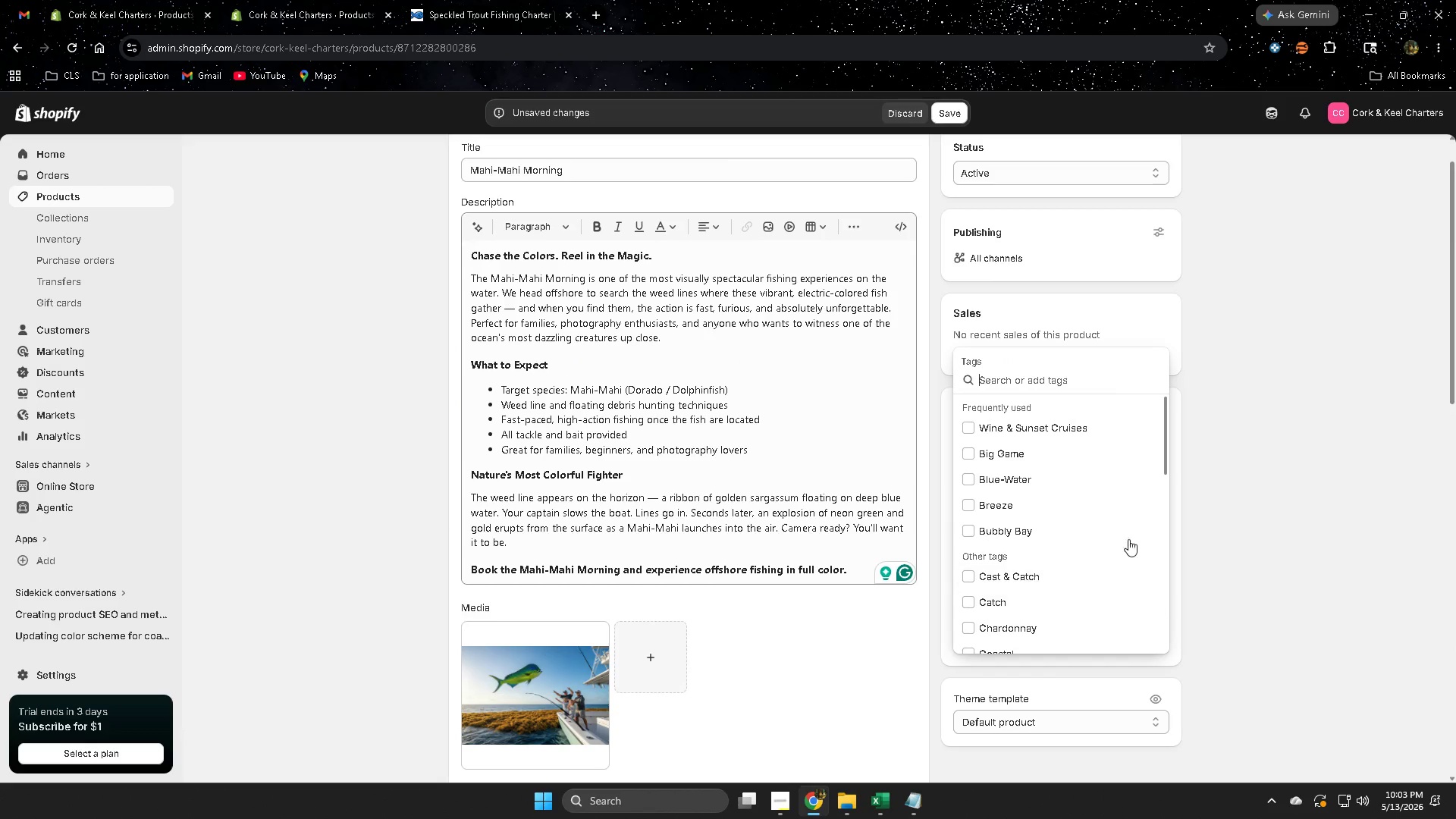 
key(Control+V)
 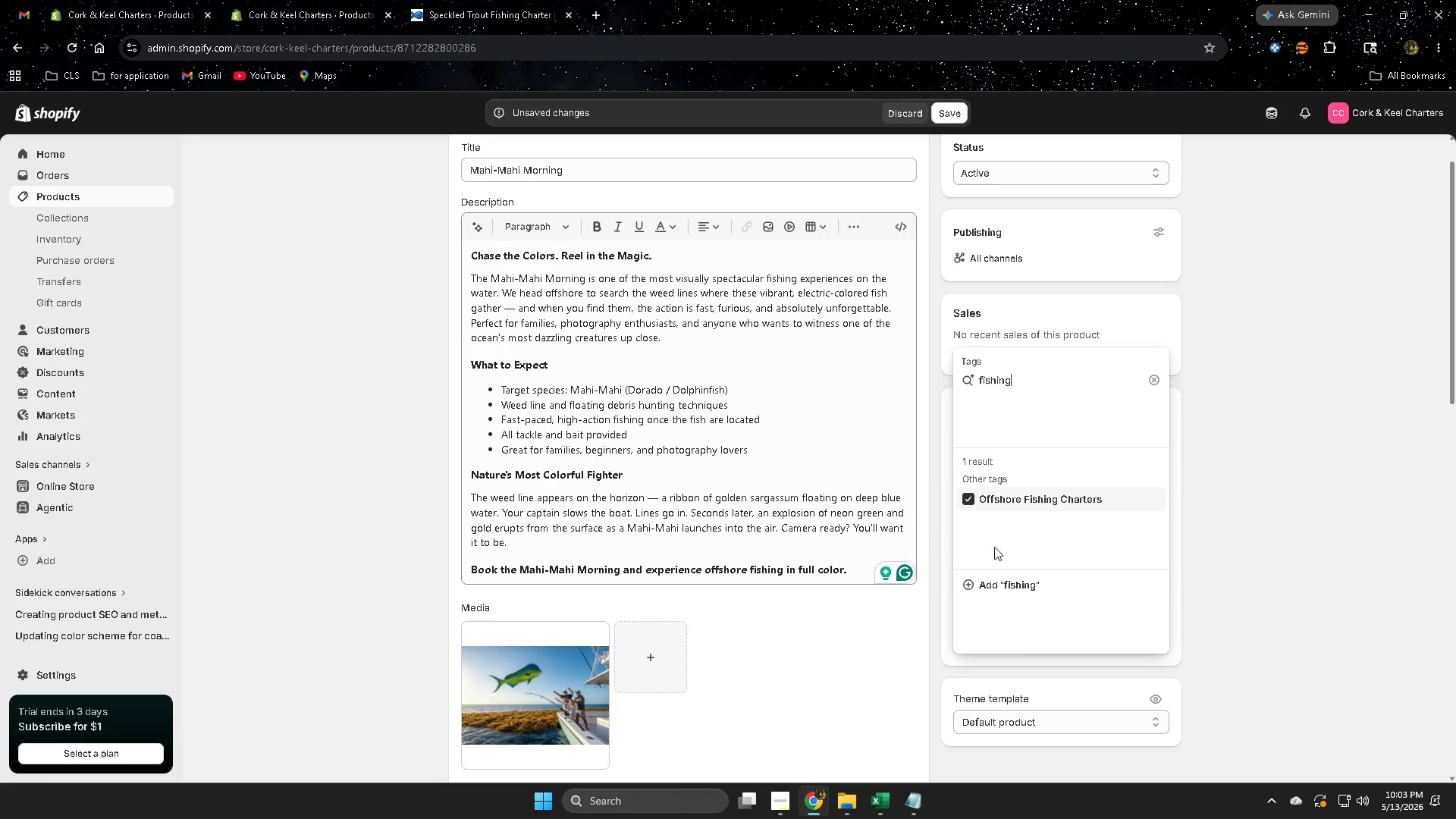 
left_click([1004, 588])
 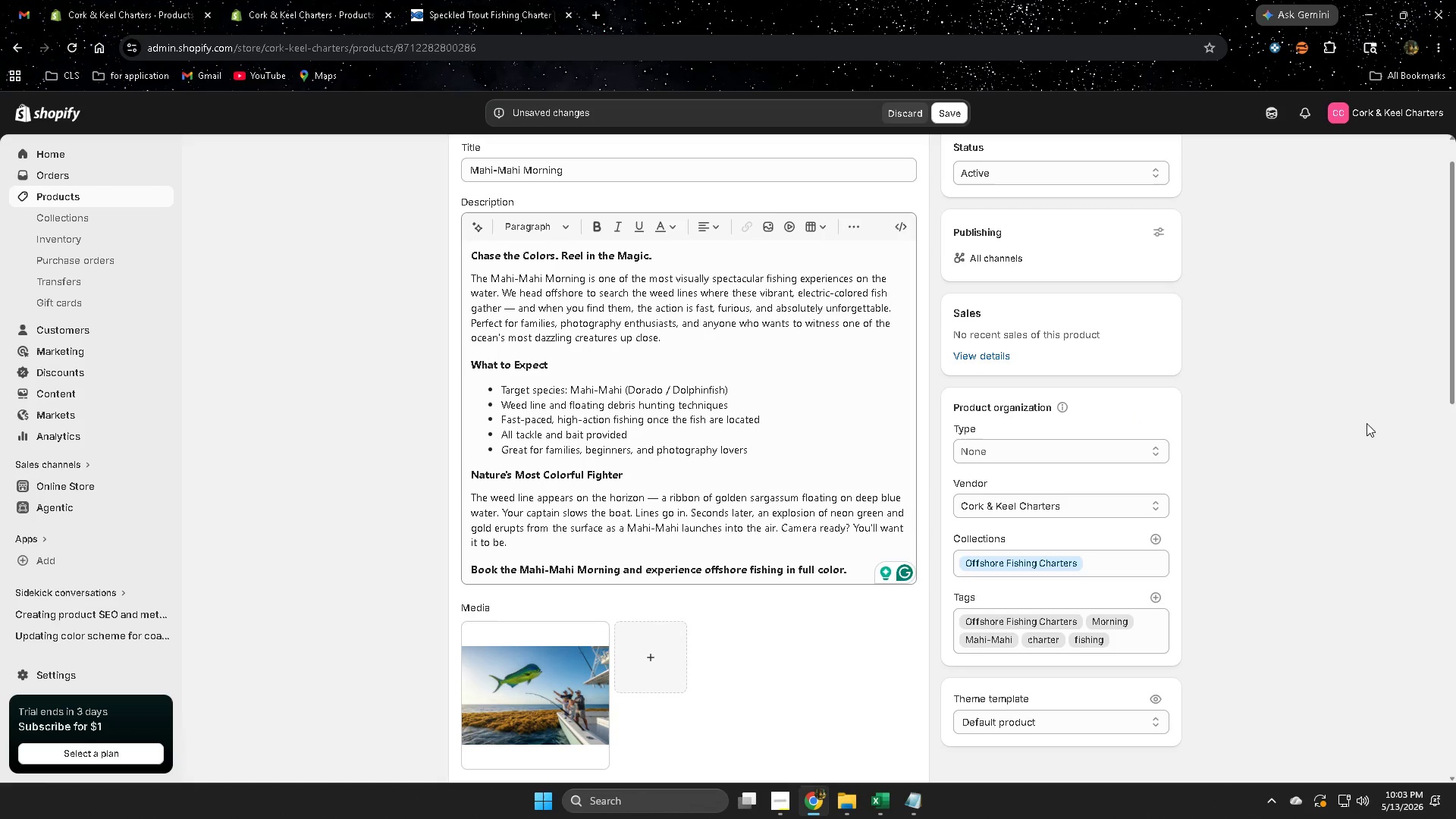 
left_click([950, 105])
 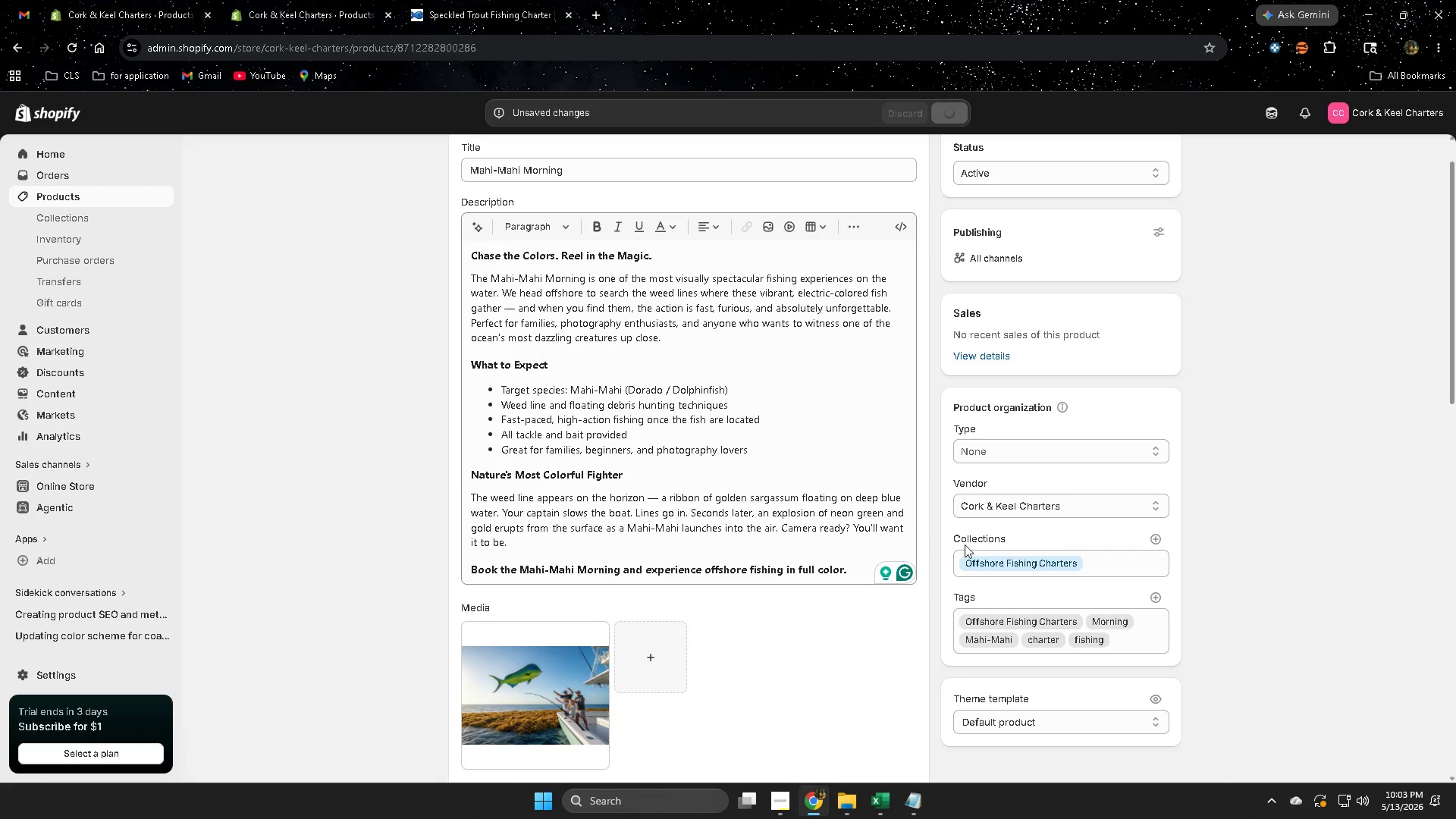 
scroll: coordinate [277, 505], scroll_direction: down, amount: 4.0
 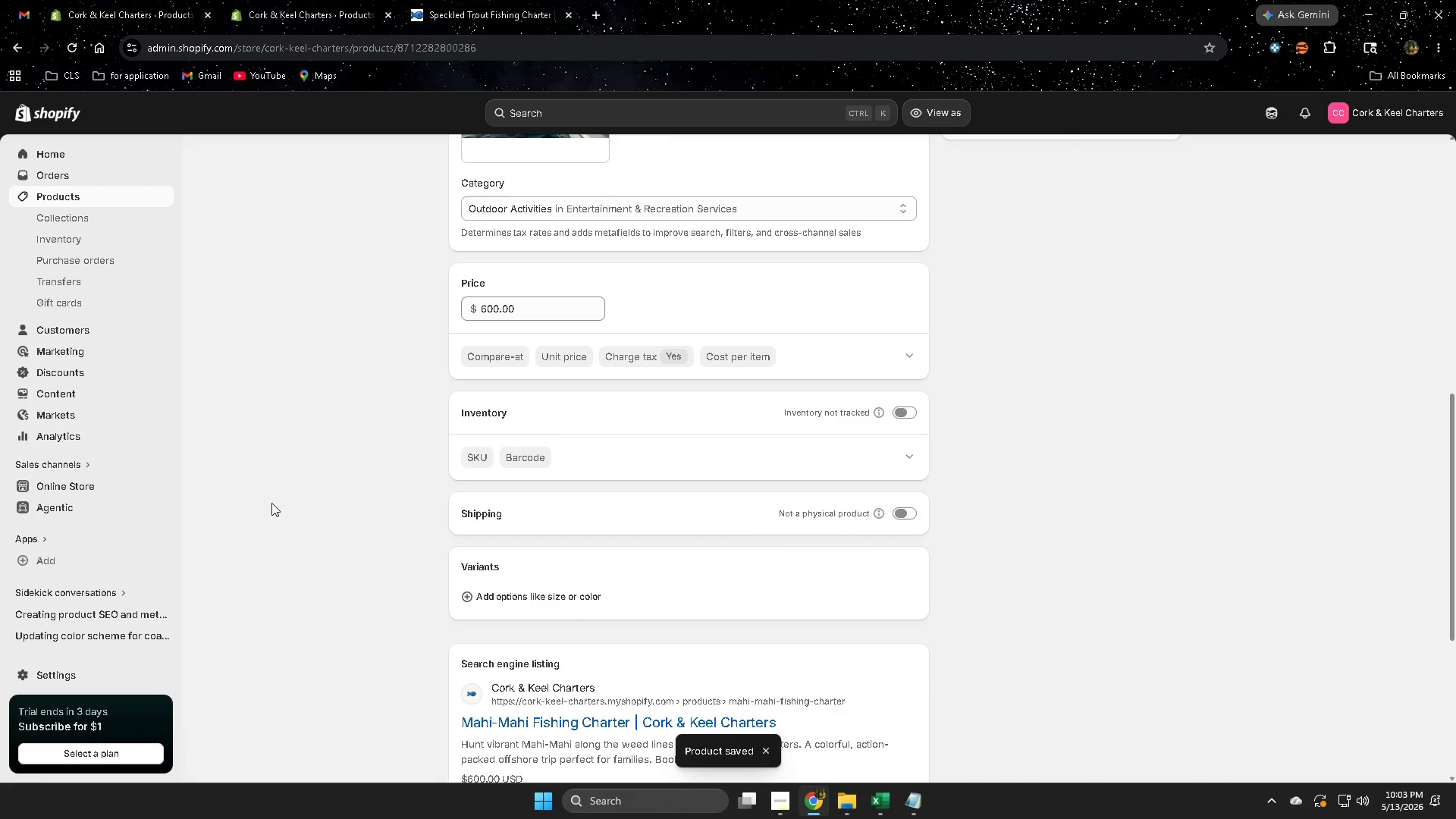 
scroll: coordinate [268, 494], scroll_direction: up, amount: 12.0
 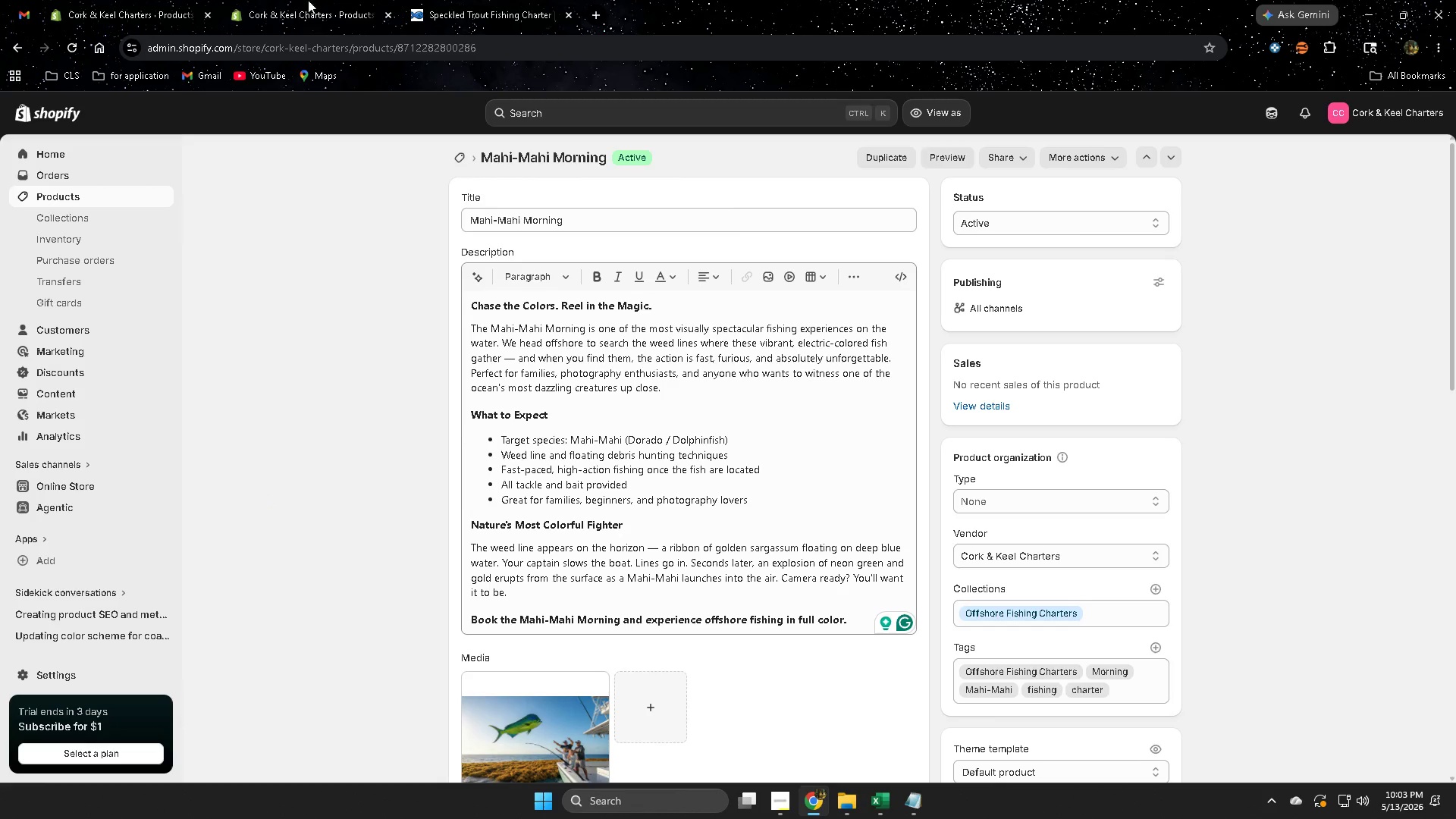 
left_click([112, 0])
 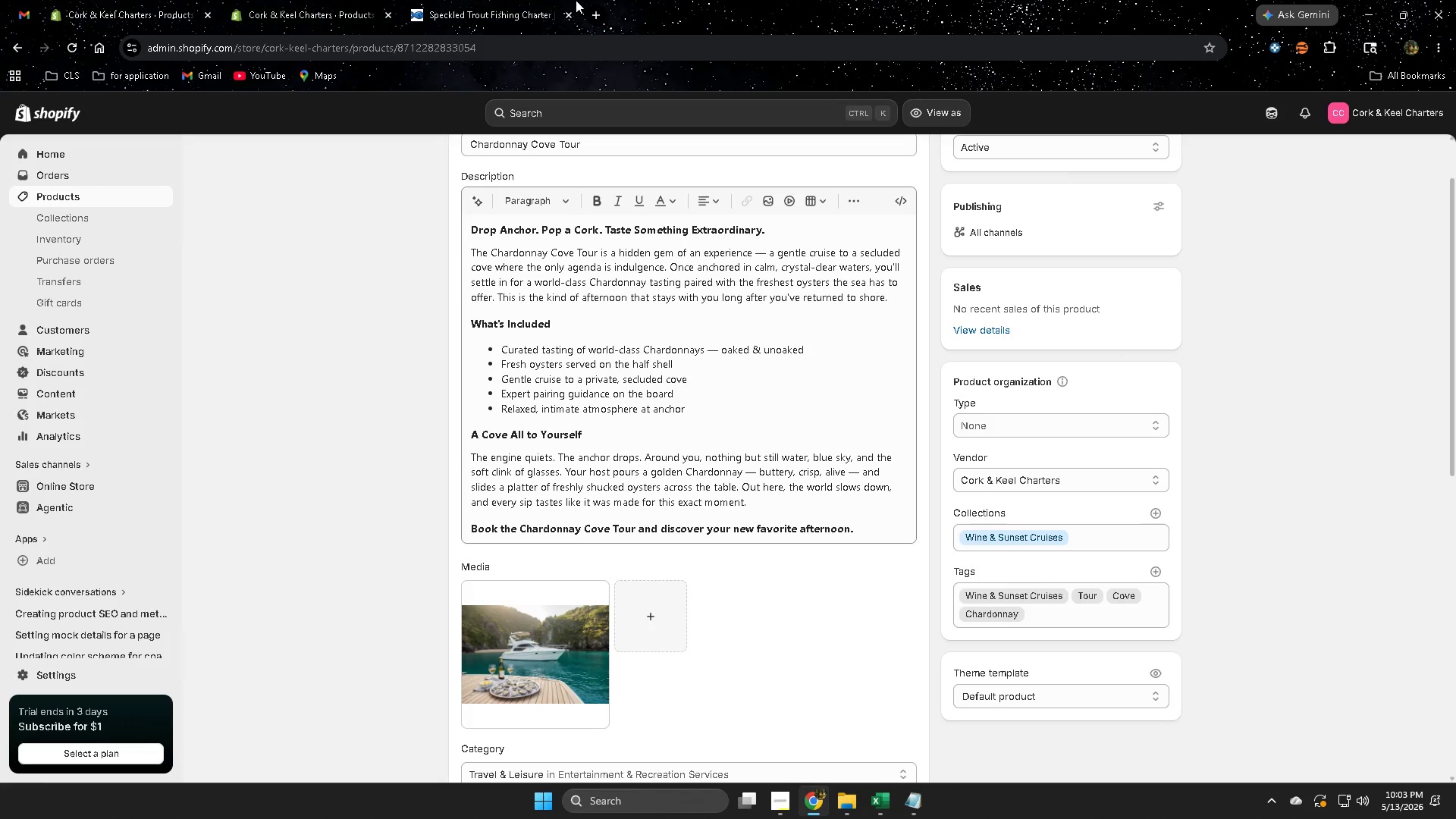 
left_click([496, 0])
 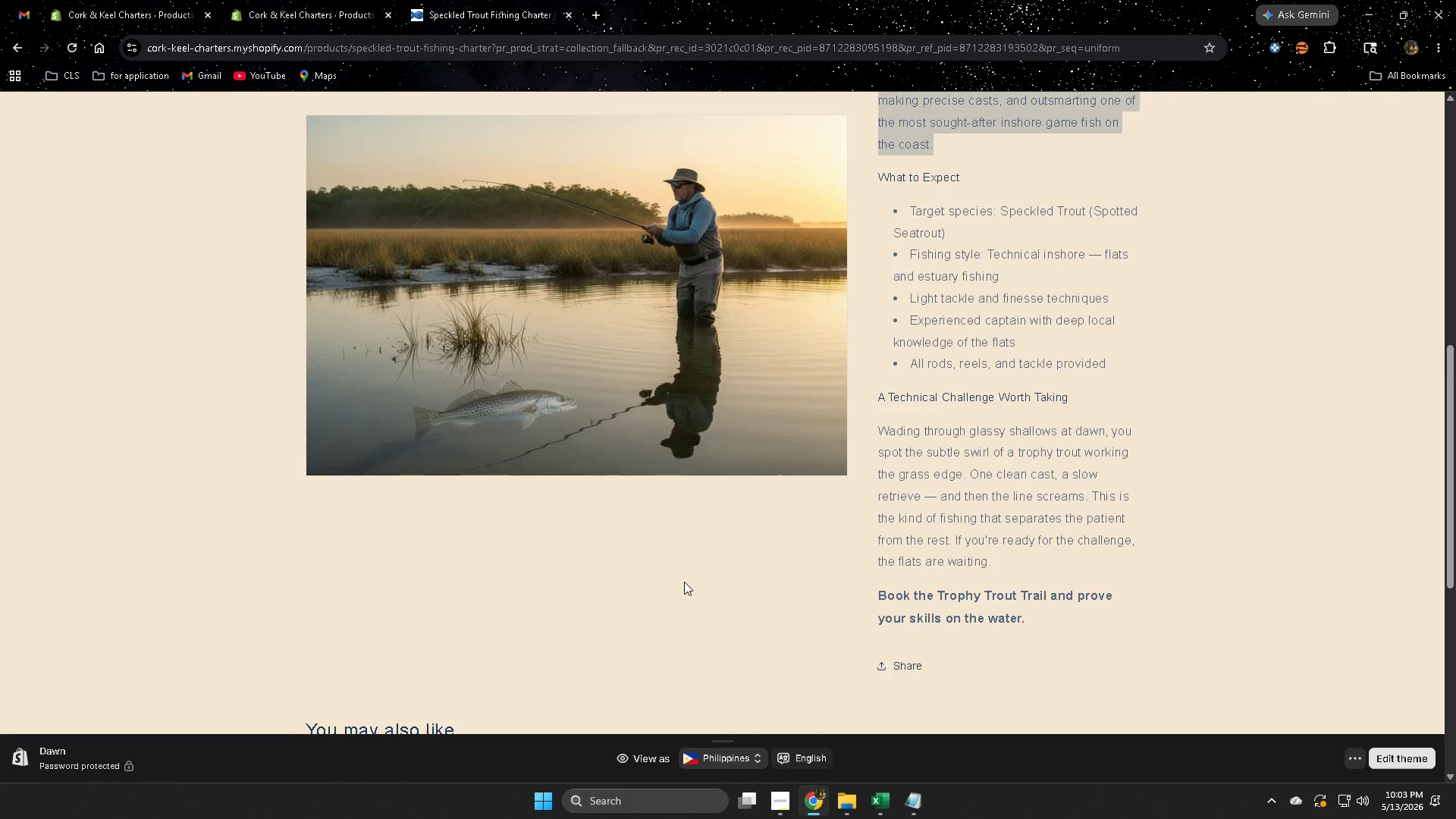 
scroll: coordinate [597, 549], scroll_direction: up, amount: 4.0
 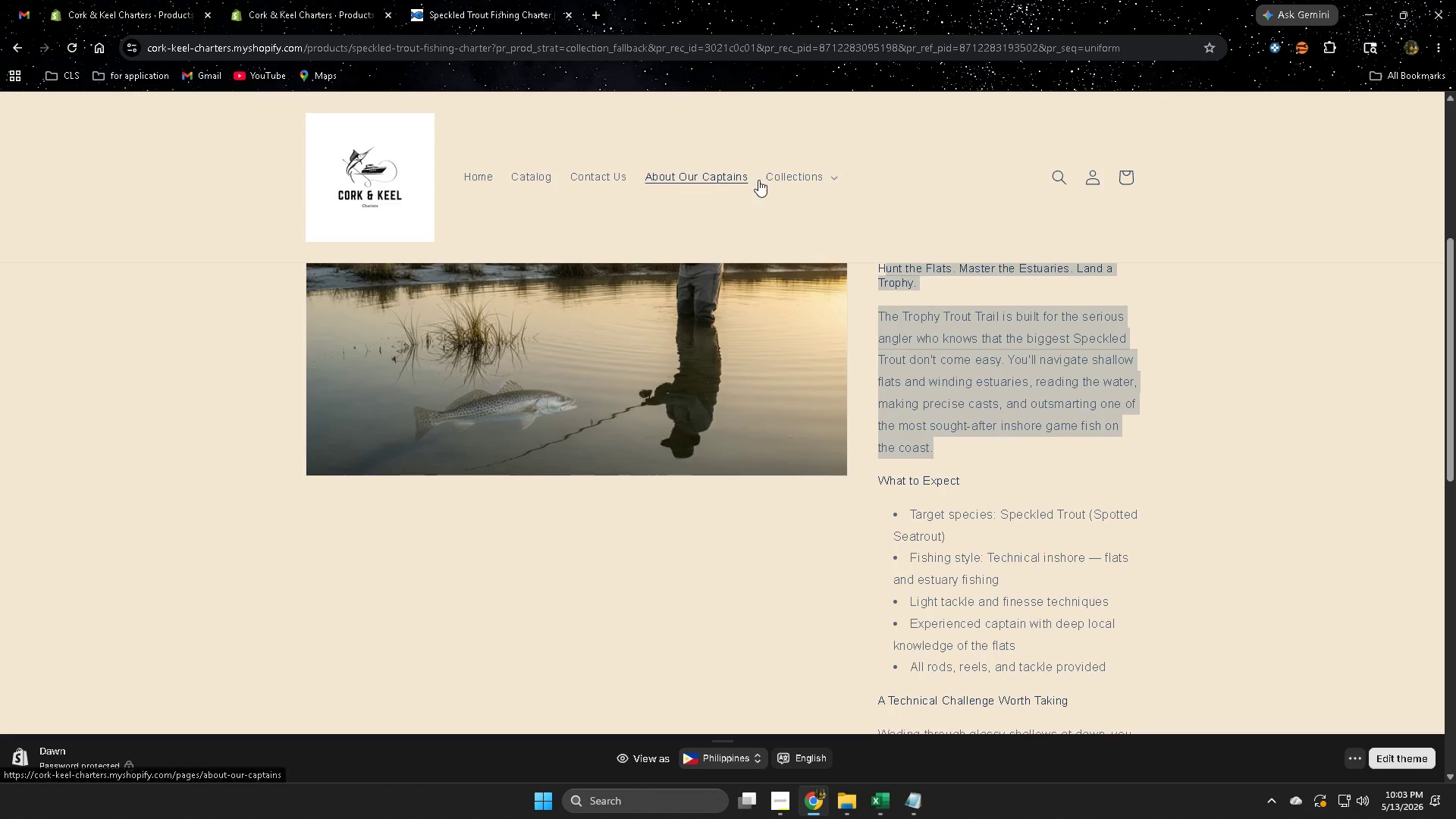 
left_click([529, 173])
 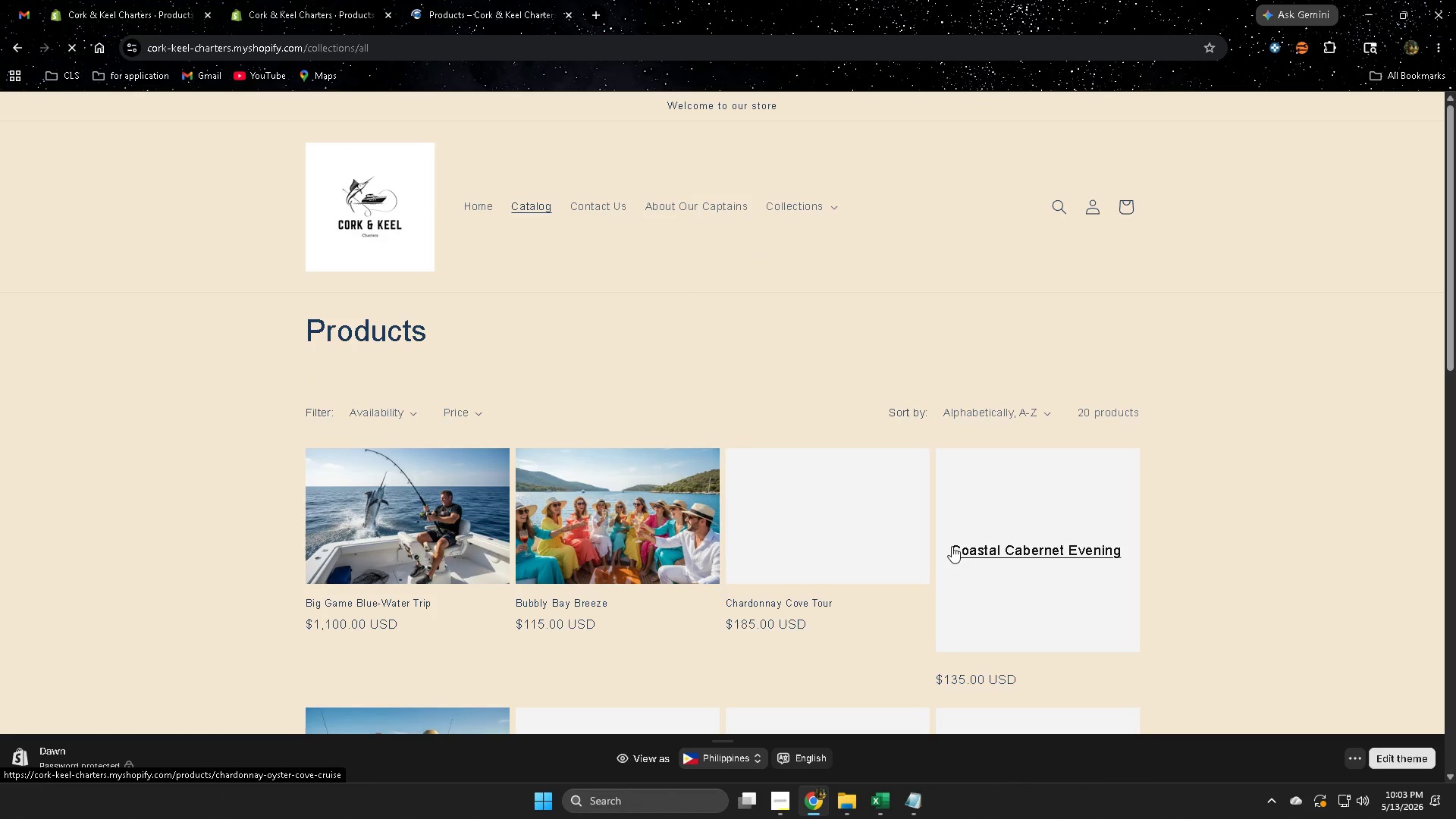 
scroll: coordinate [161, 405], scroll_direction: down, amount: 11.0
 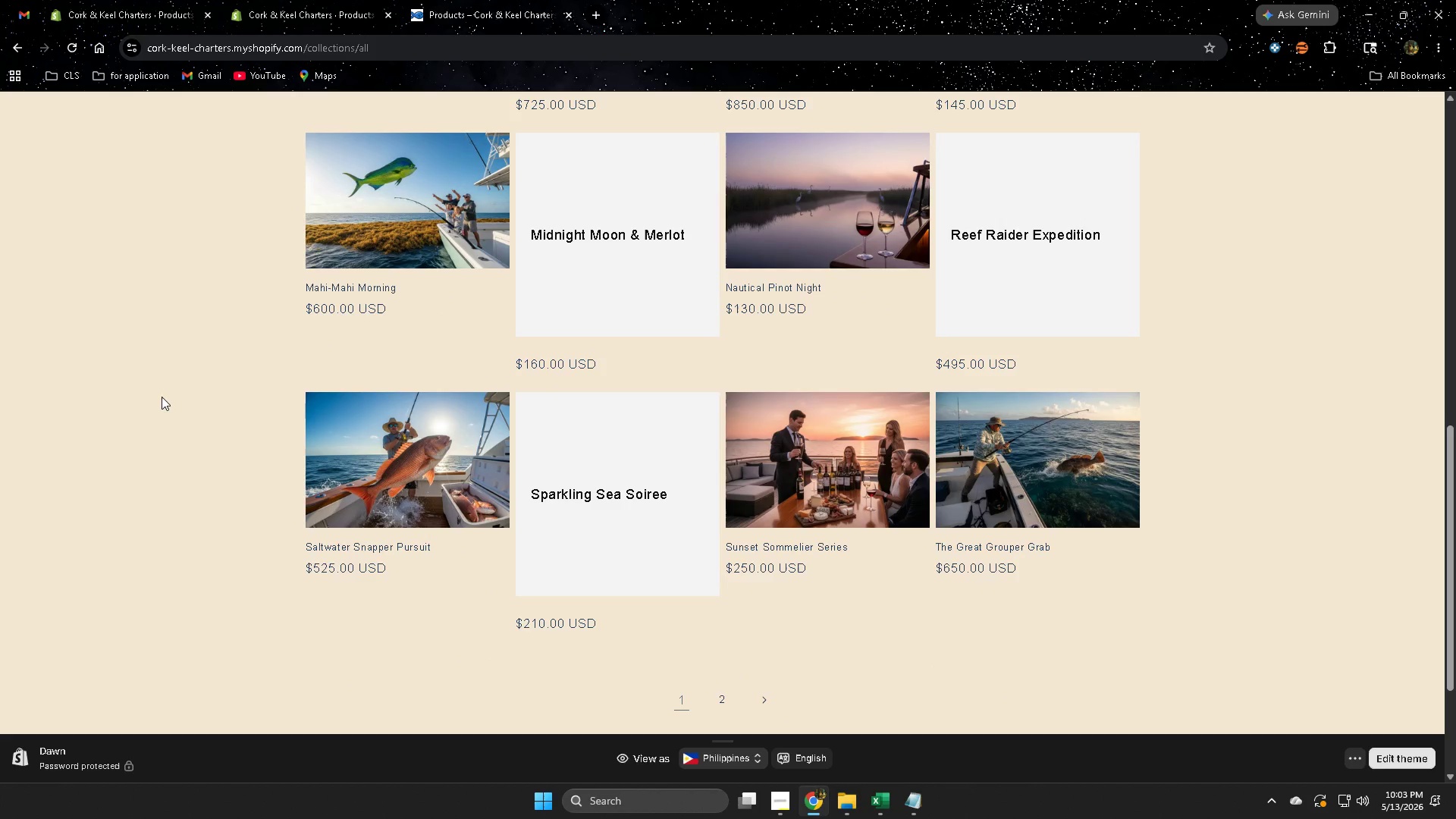 
scroll: coordinate [961, 425], scroll_direction: up, amount: 12.0
 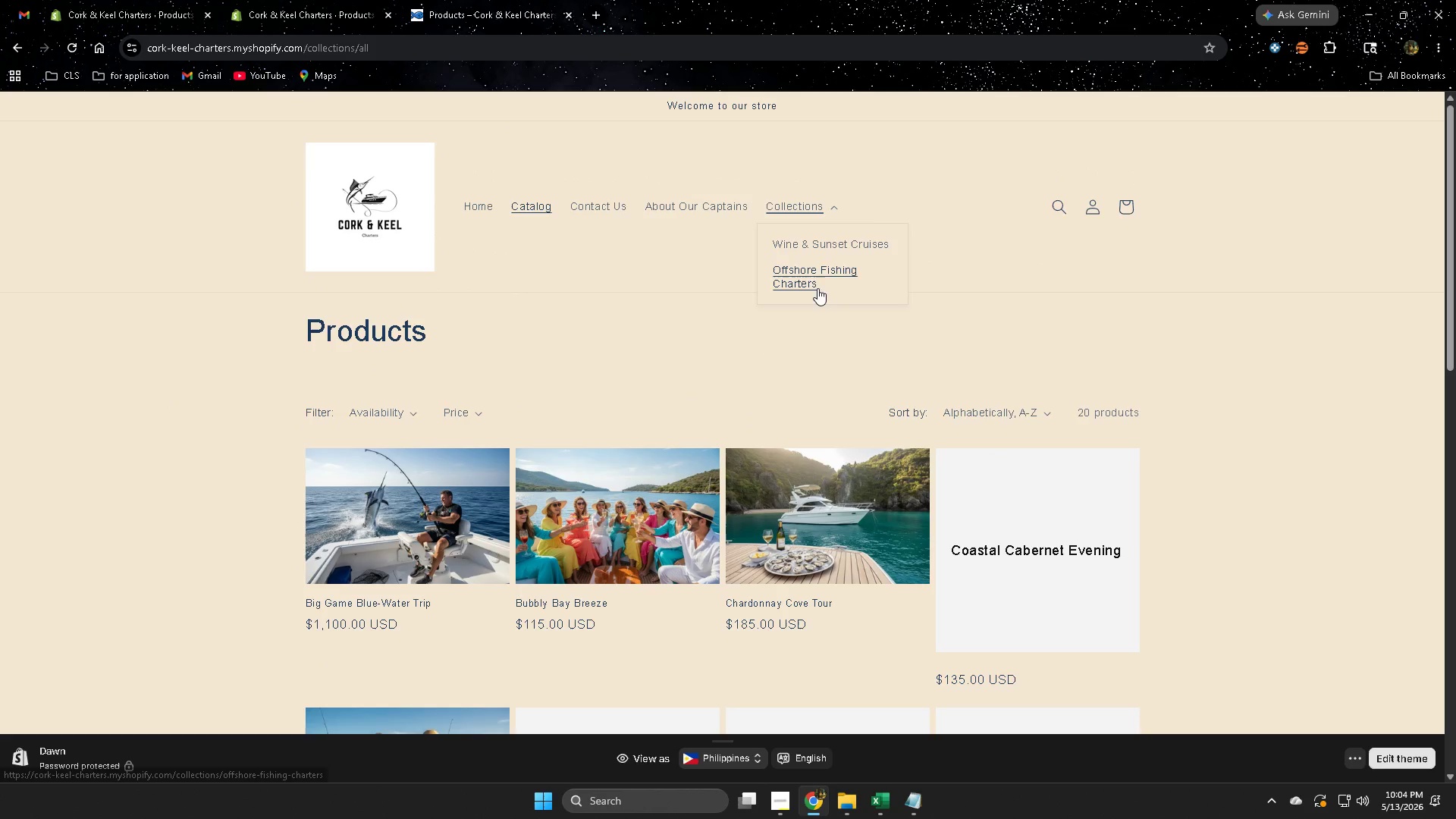 
left_click([820, 245])
 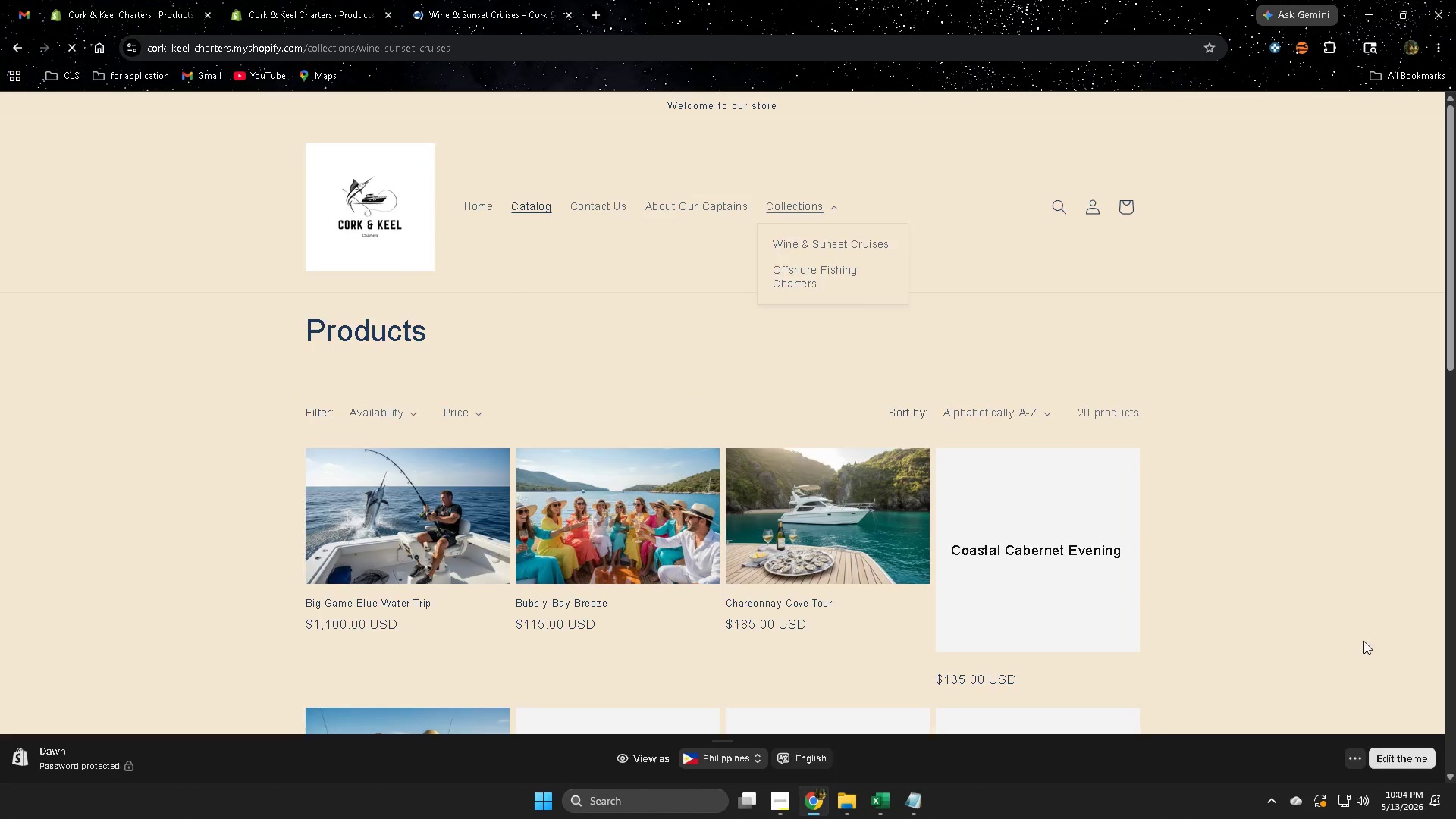 
scroll: coordinate [1213, 594], scroll_direction: down, amount: 2.0
 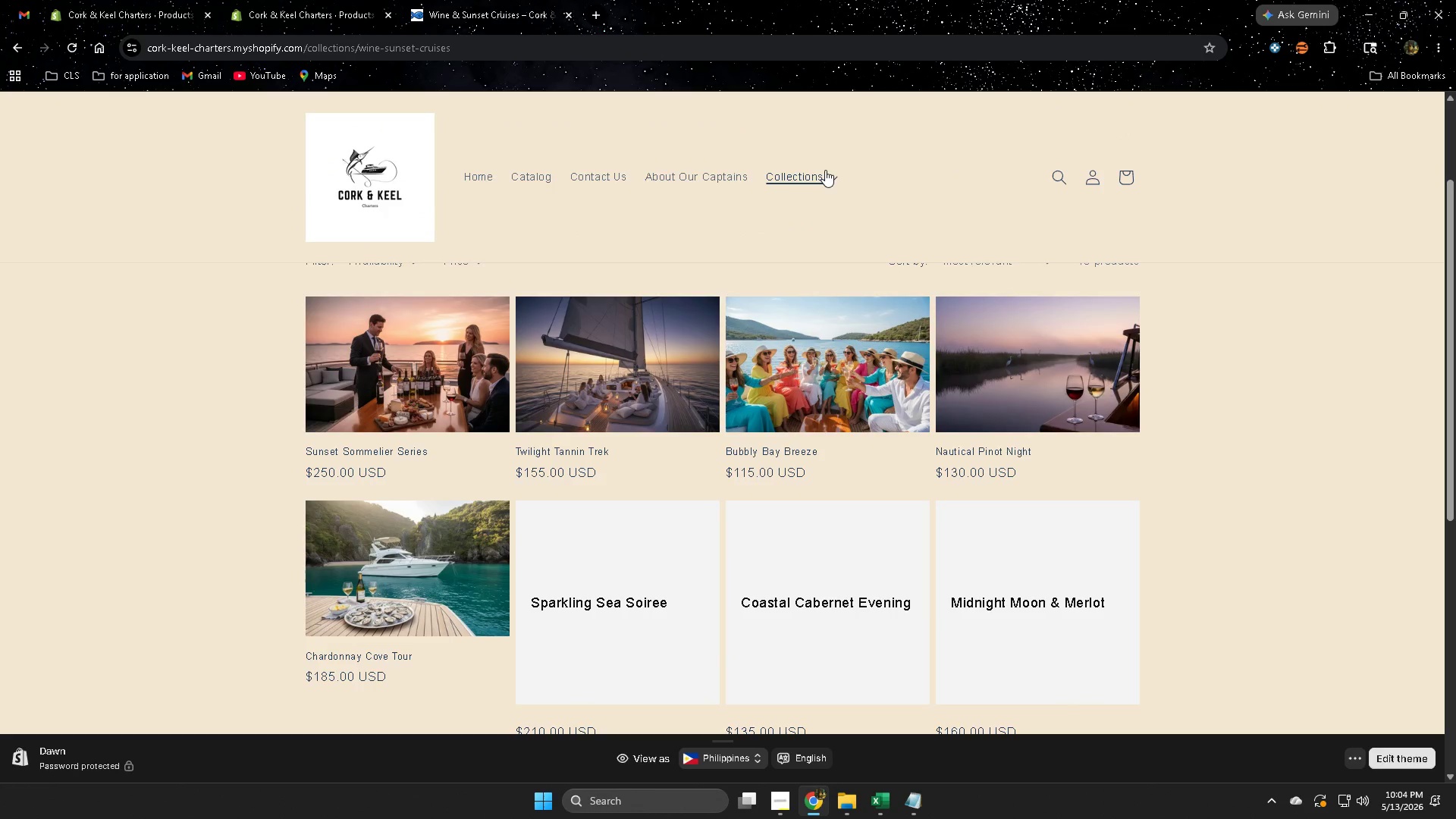 
left_click([833, 180])
 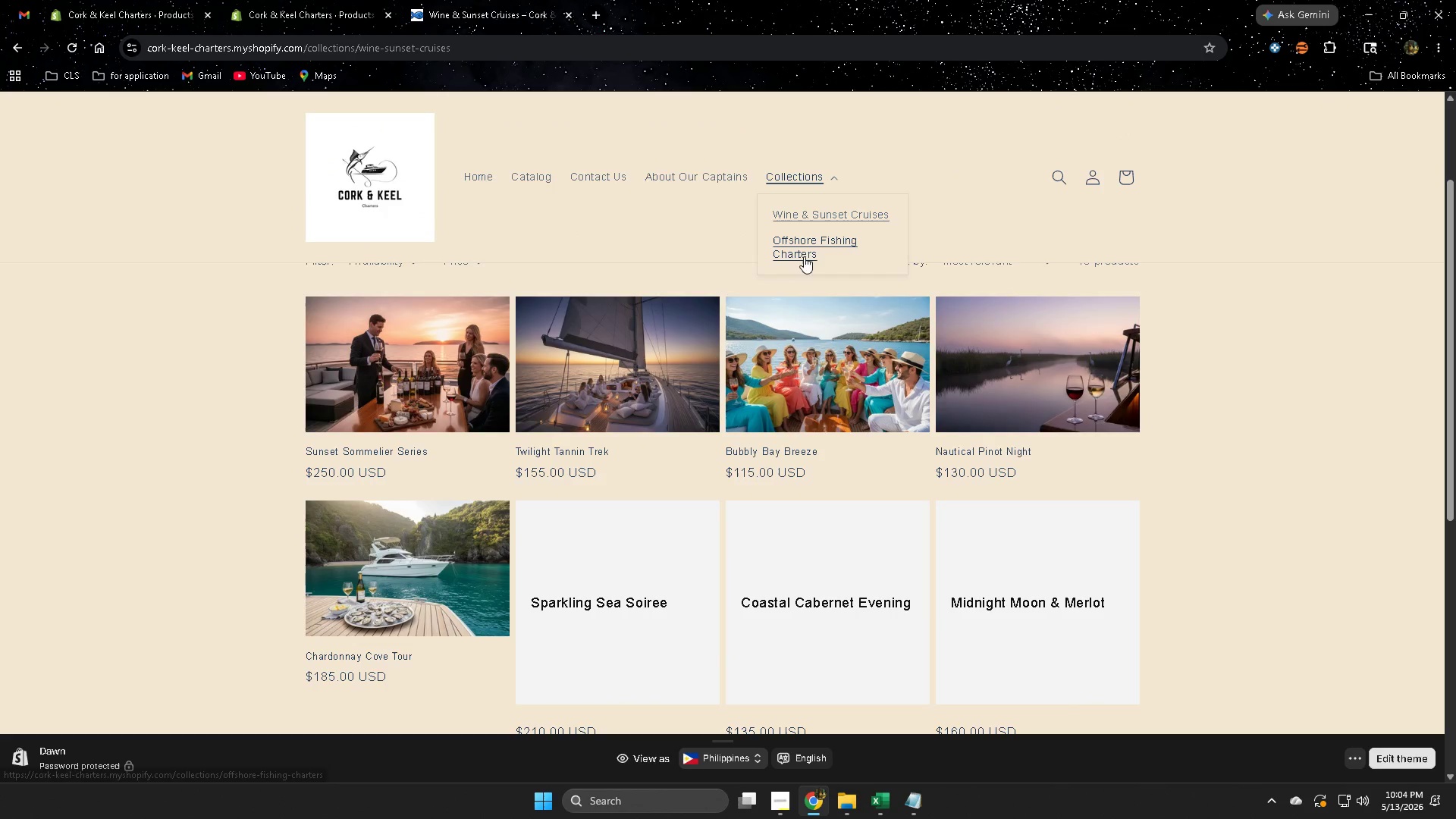 
left_click([805, 252])
 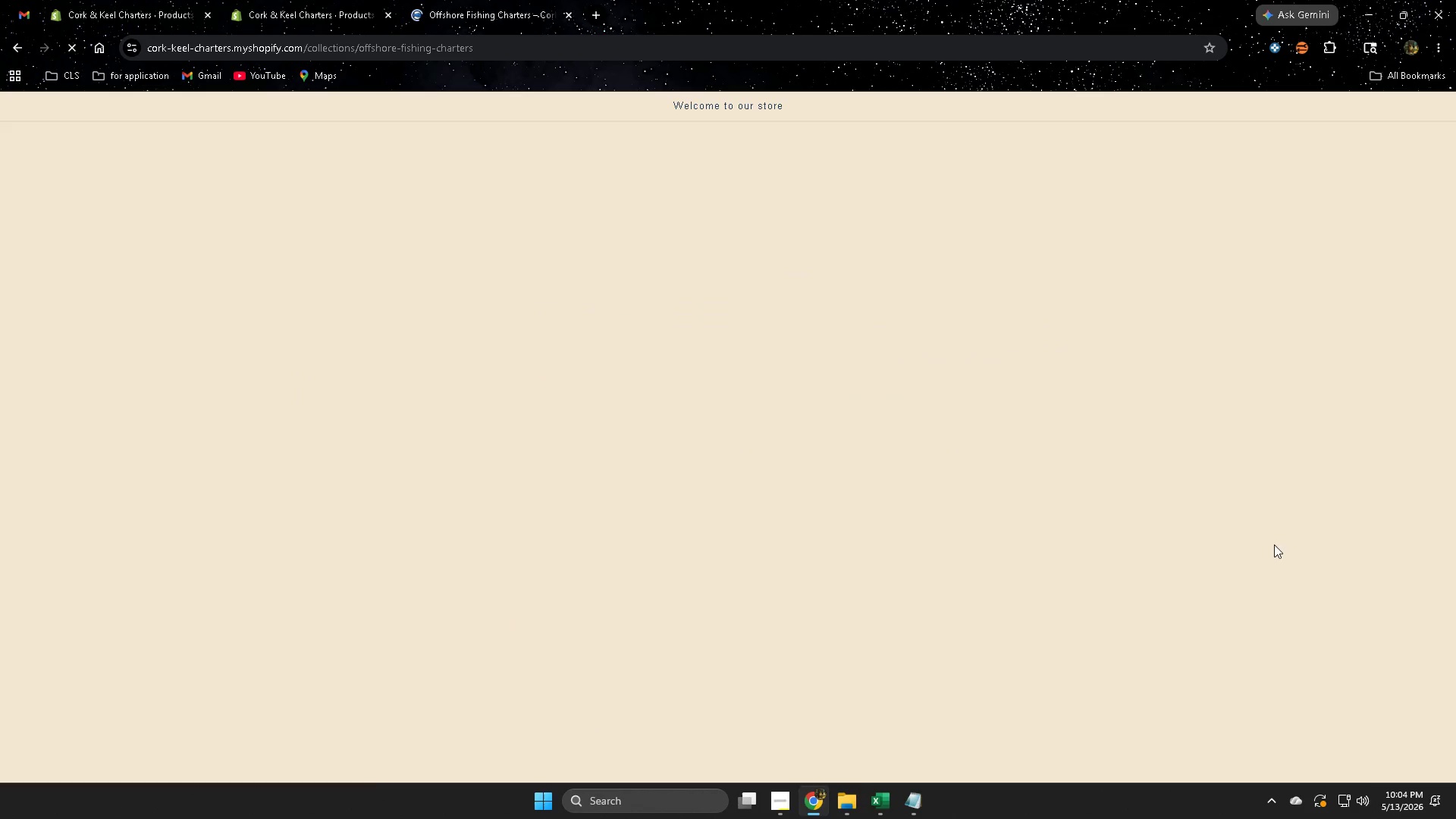 
scroll: coordinate [1272, 555], scroll_direction: down, amount: 5.0
 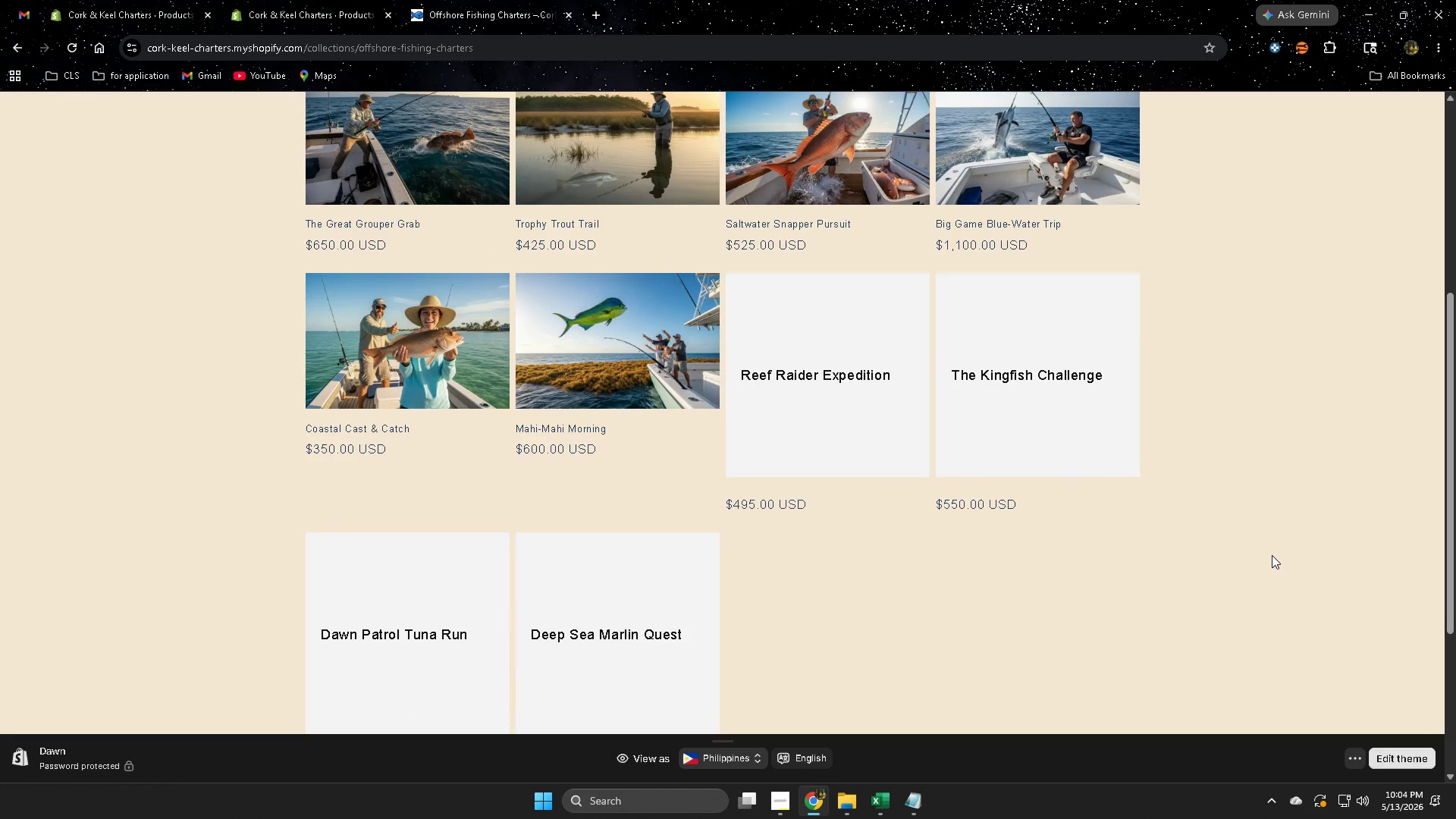 
scroll: coordinate [861, 536], scroll_direction: none, amount: 0.0
 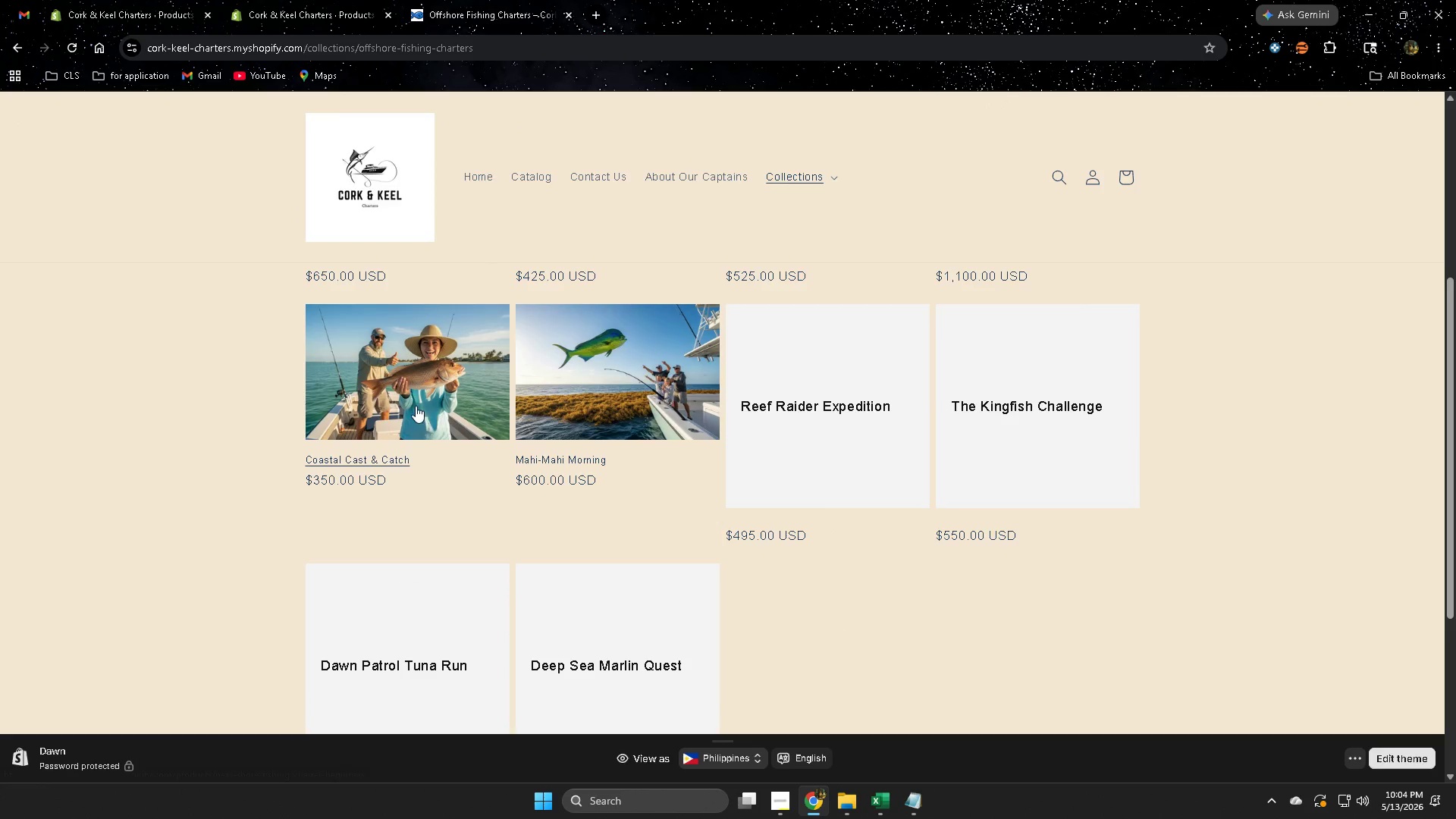 
scroll: coordinate [802, 467], scroll_direction: up, amount: 4.0
 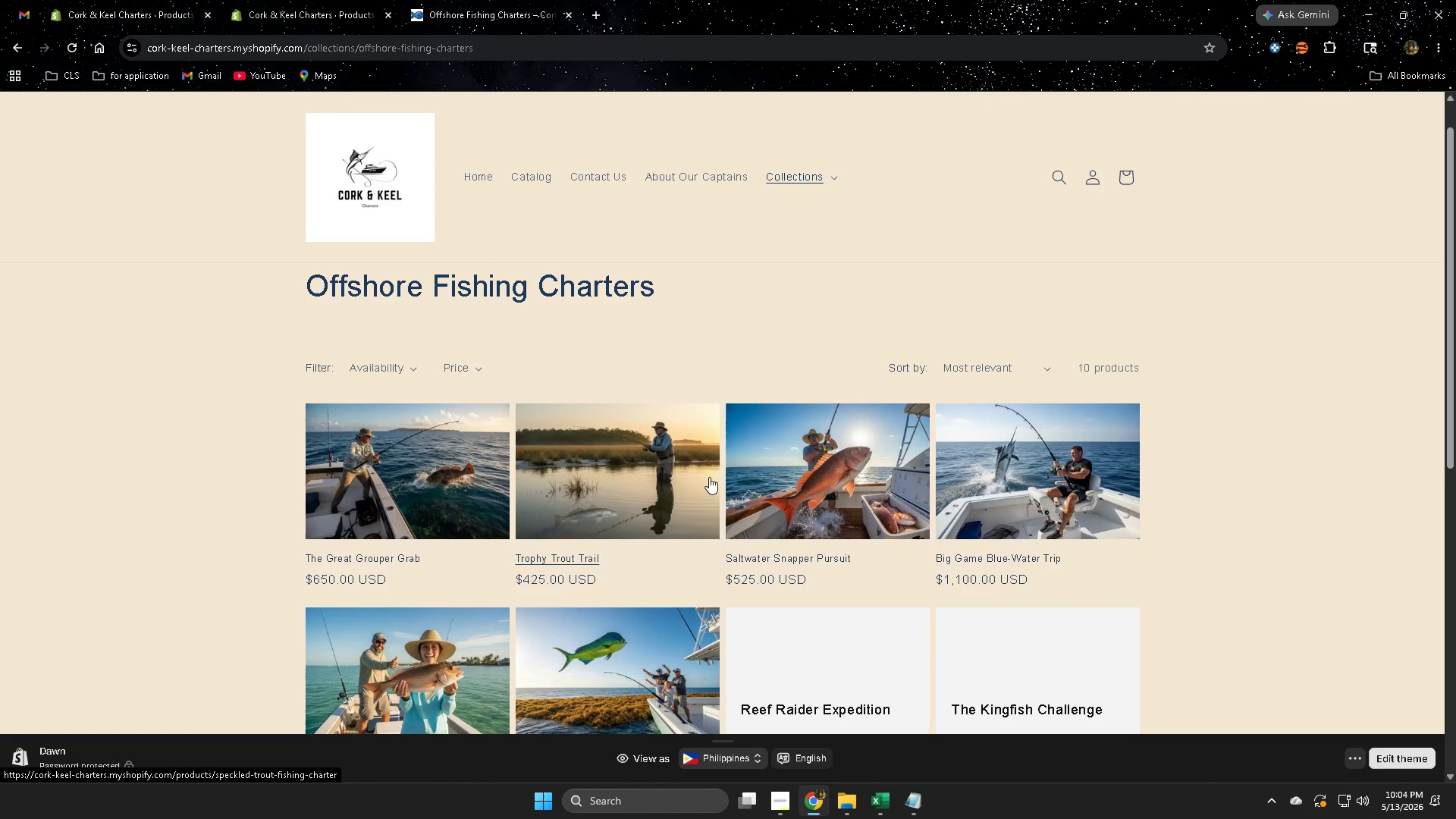 
scroll: coordinate [244, 679], scroll_direction: down, amount: 4.0
 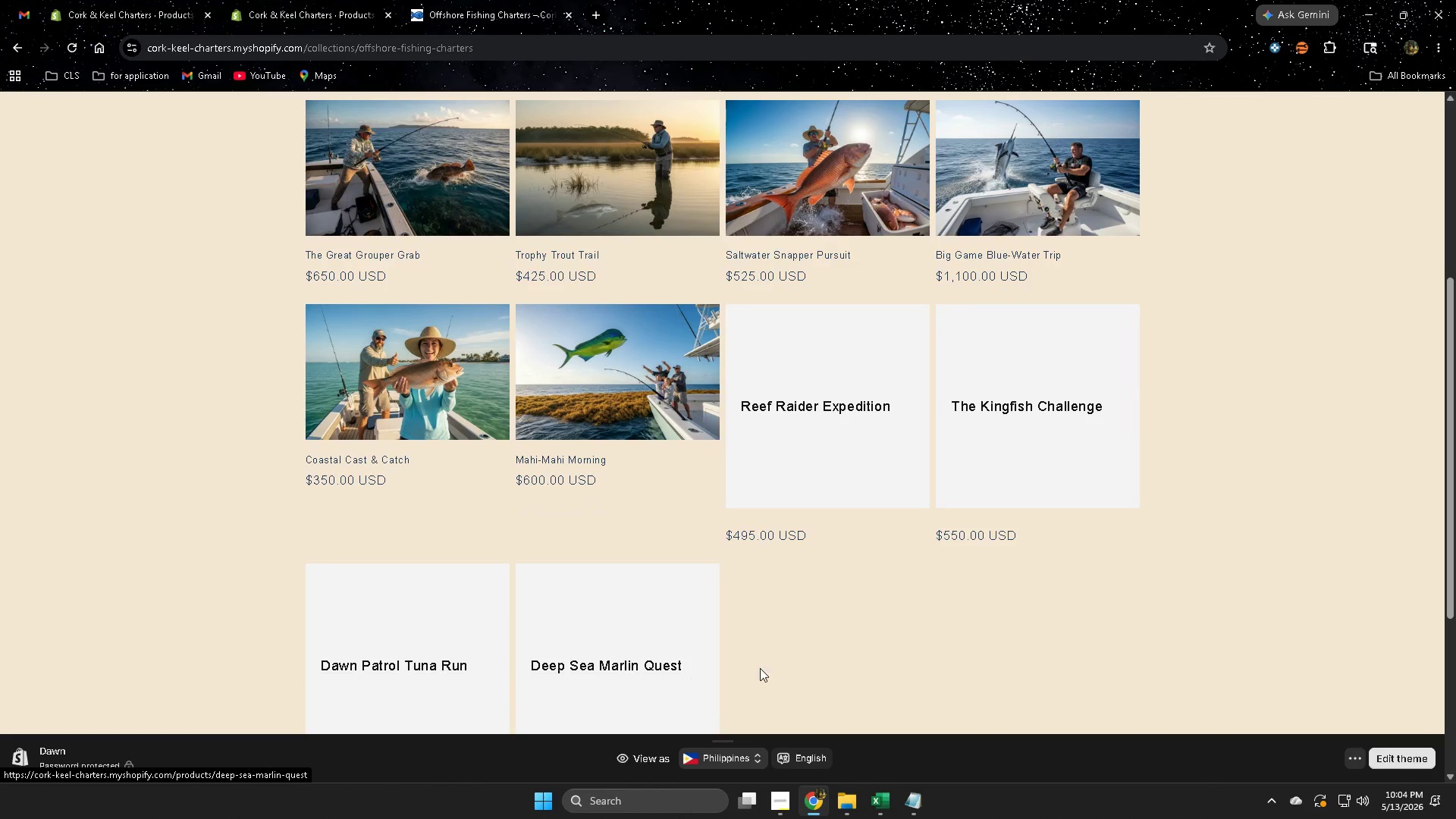 
scroll: coordinate [868, 480], scroll_direction: up, amount: 2.0
 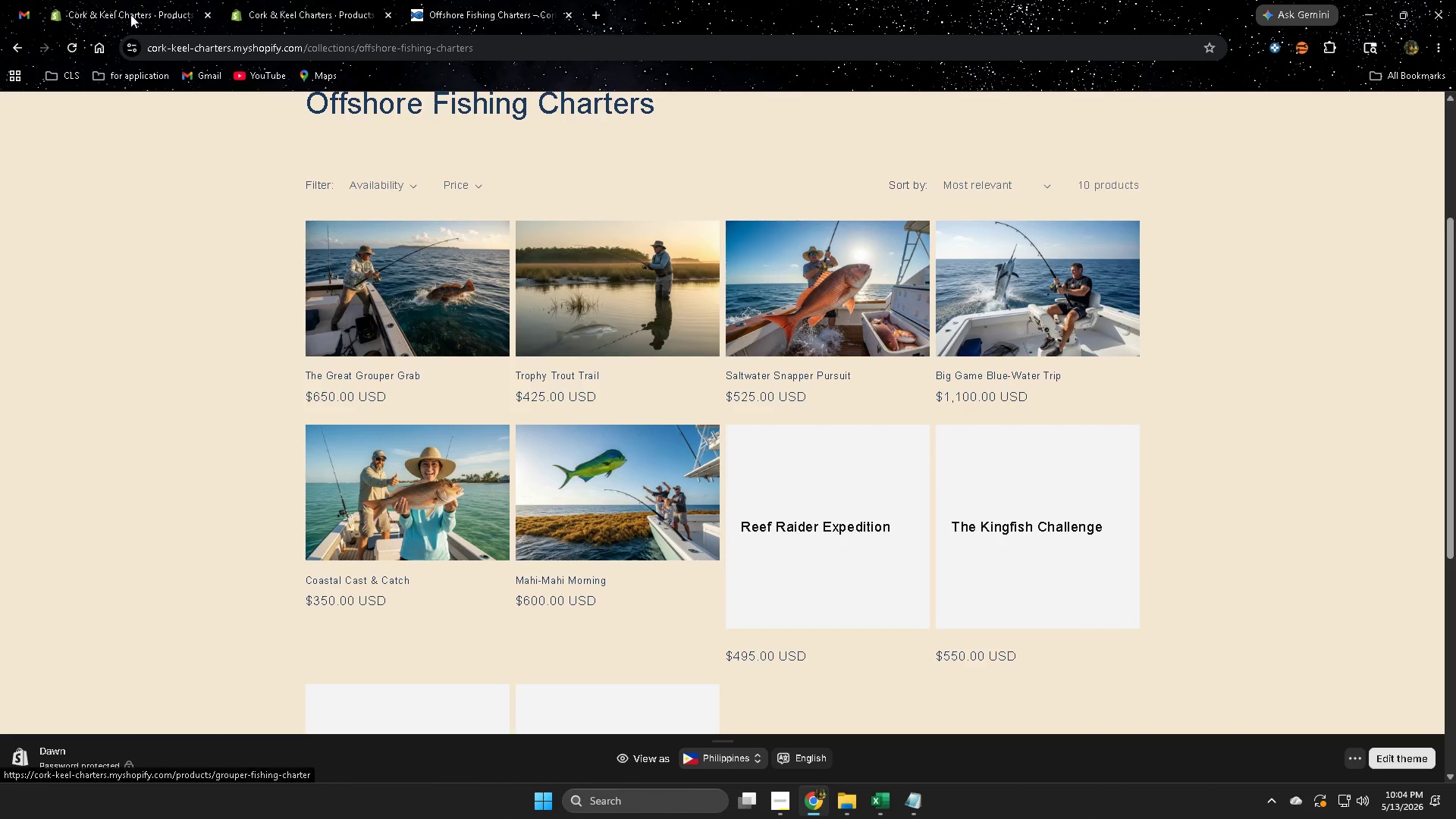 
left_click([71, 49])
 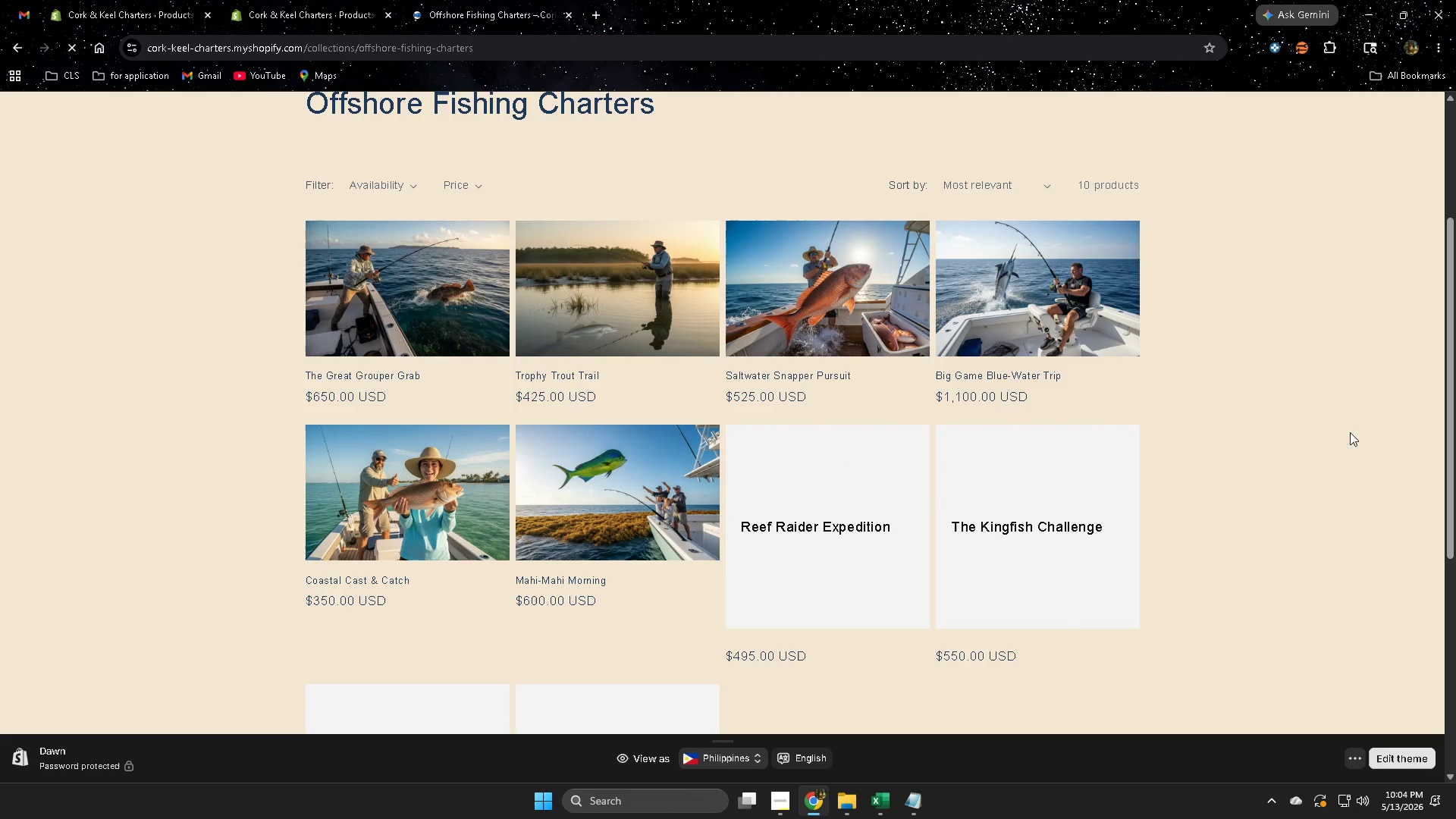 
scroll: coordinate [1188, 464], scroll_direction: up, amount: 4.0
 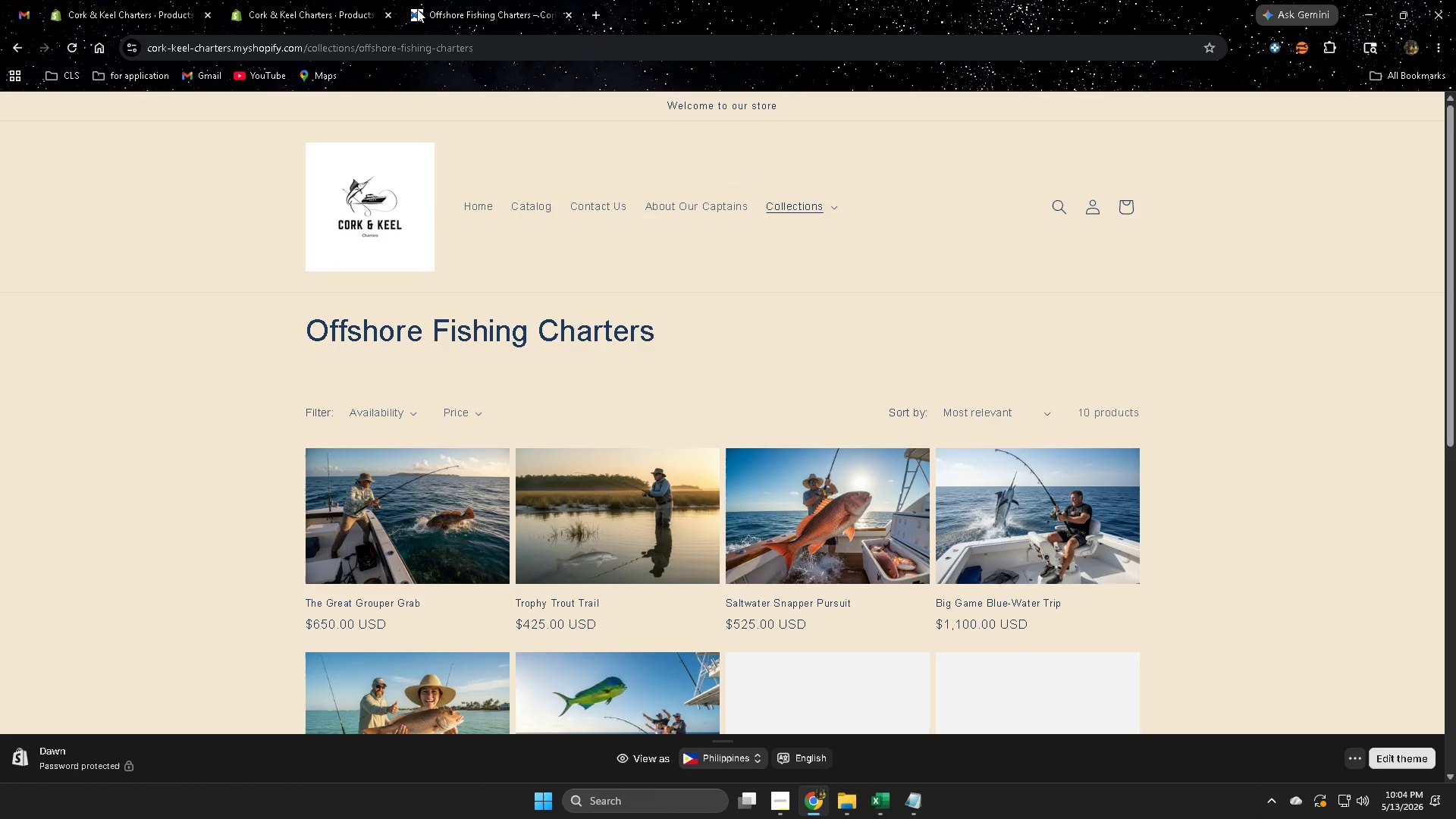 
left_click([328, 0])
 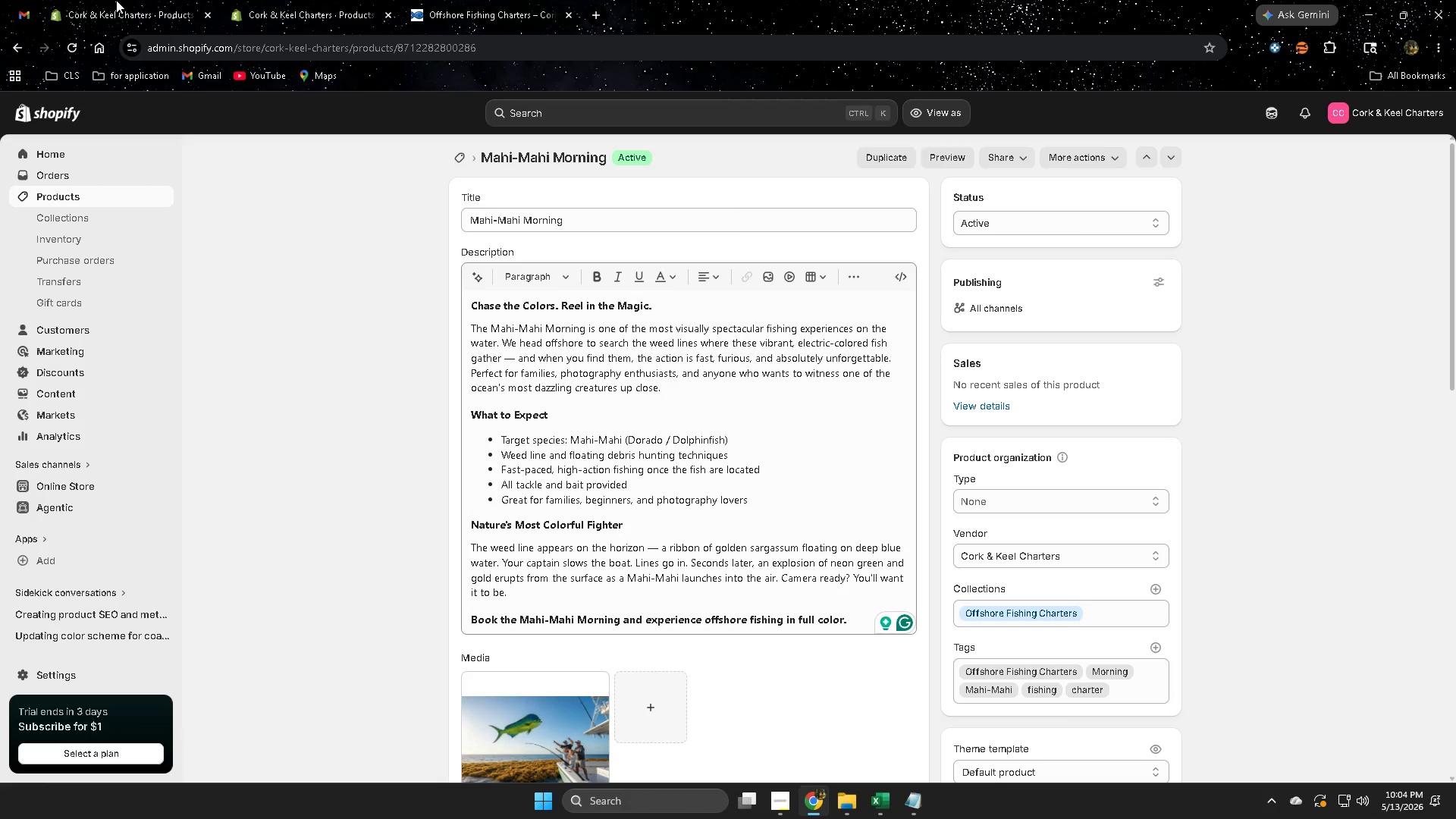 
left_click([116, 0])
 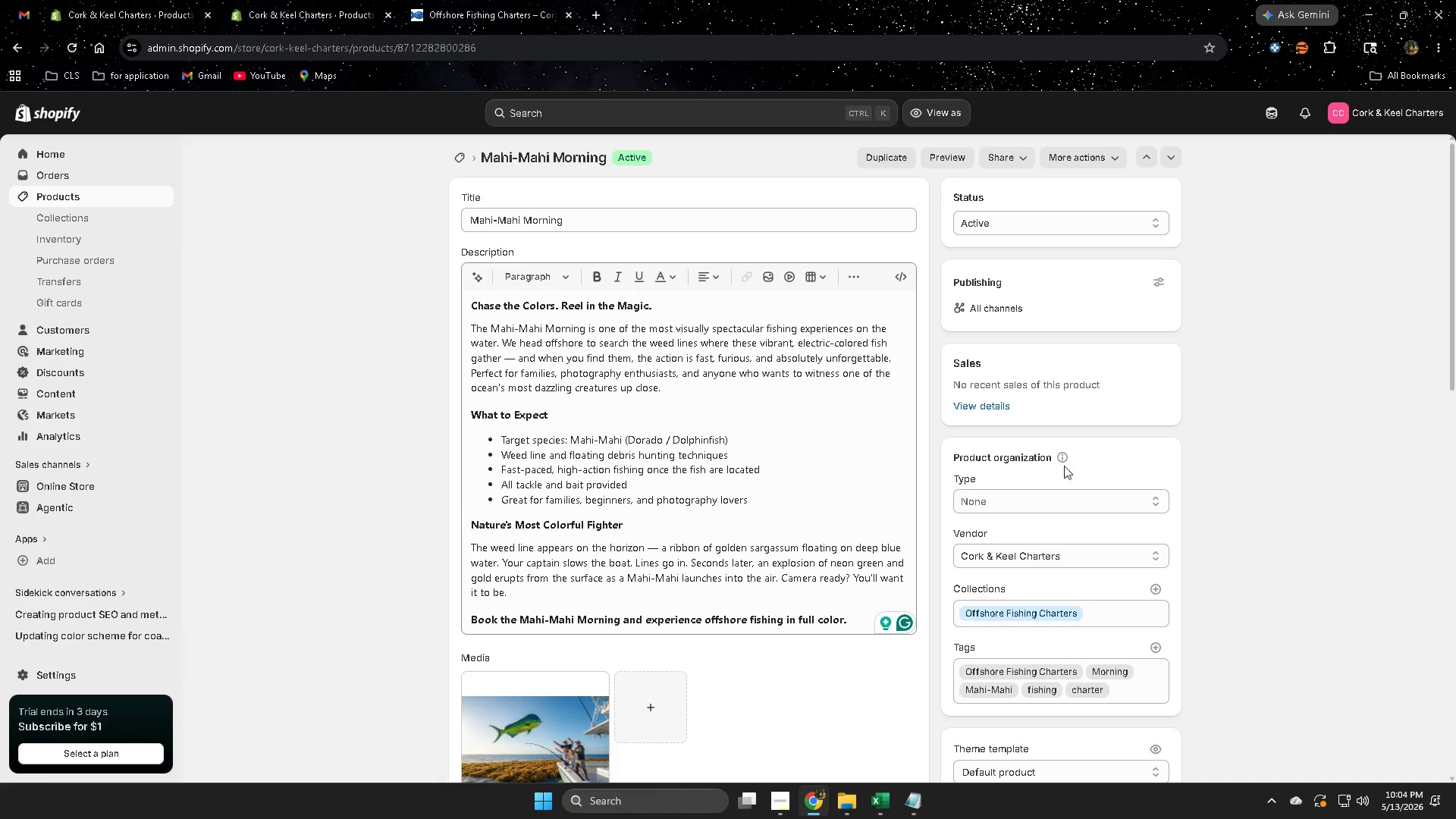 
left_click([499, 0])
 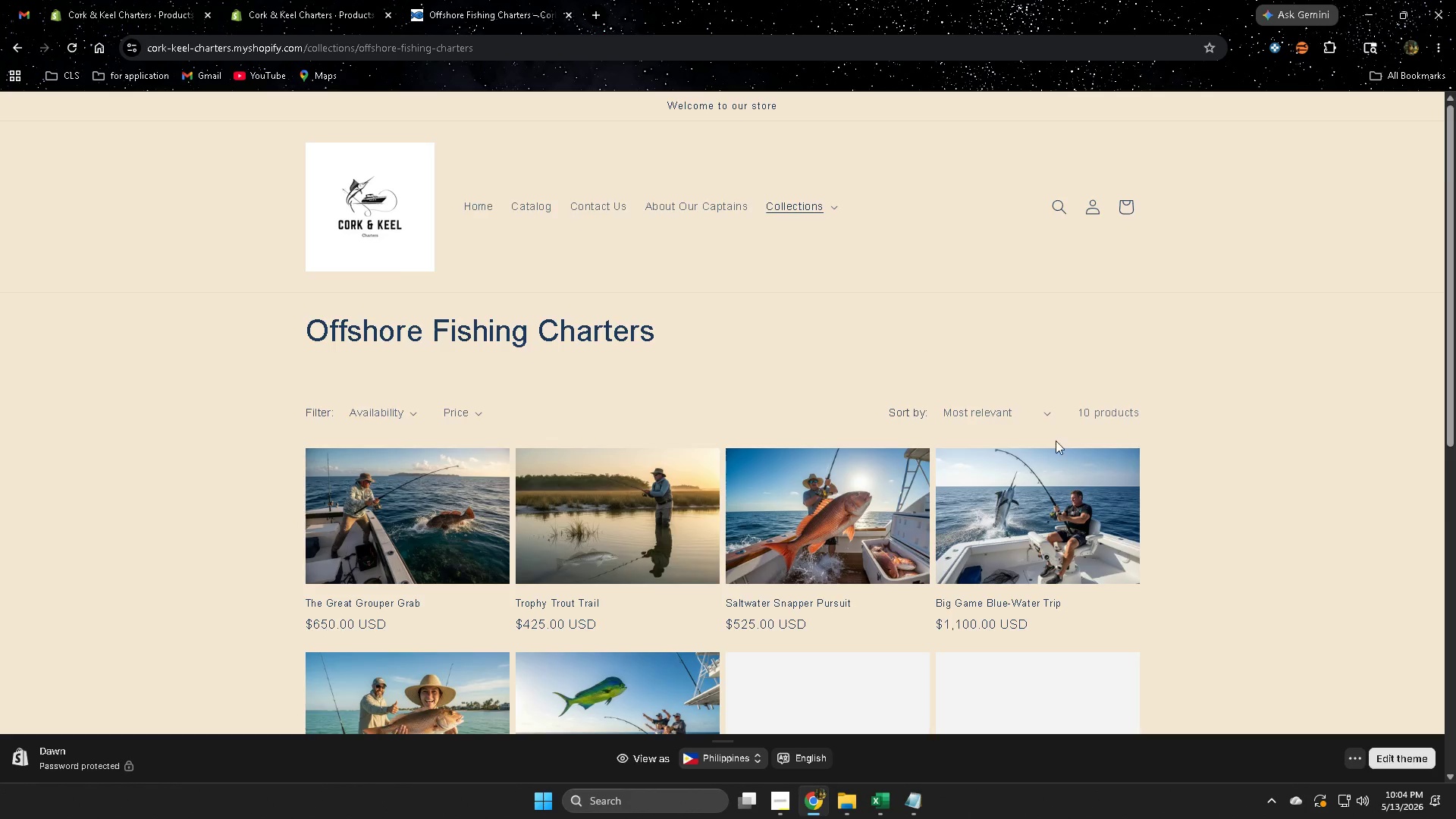 
scroll: coordinate [1103, 466], scroll_direction: down, amount: 4.0
 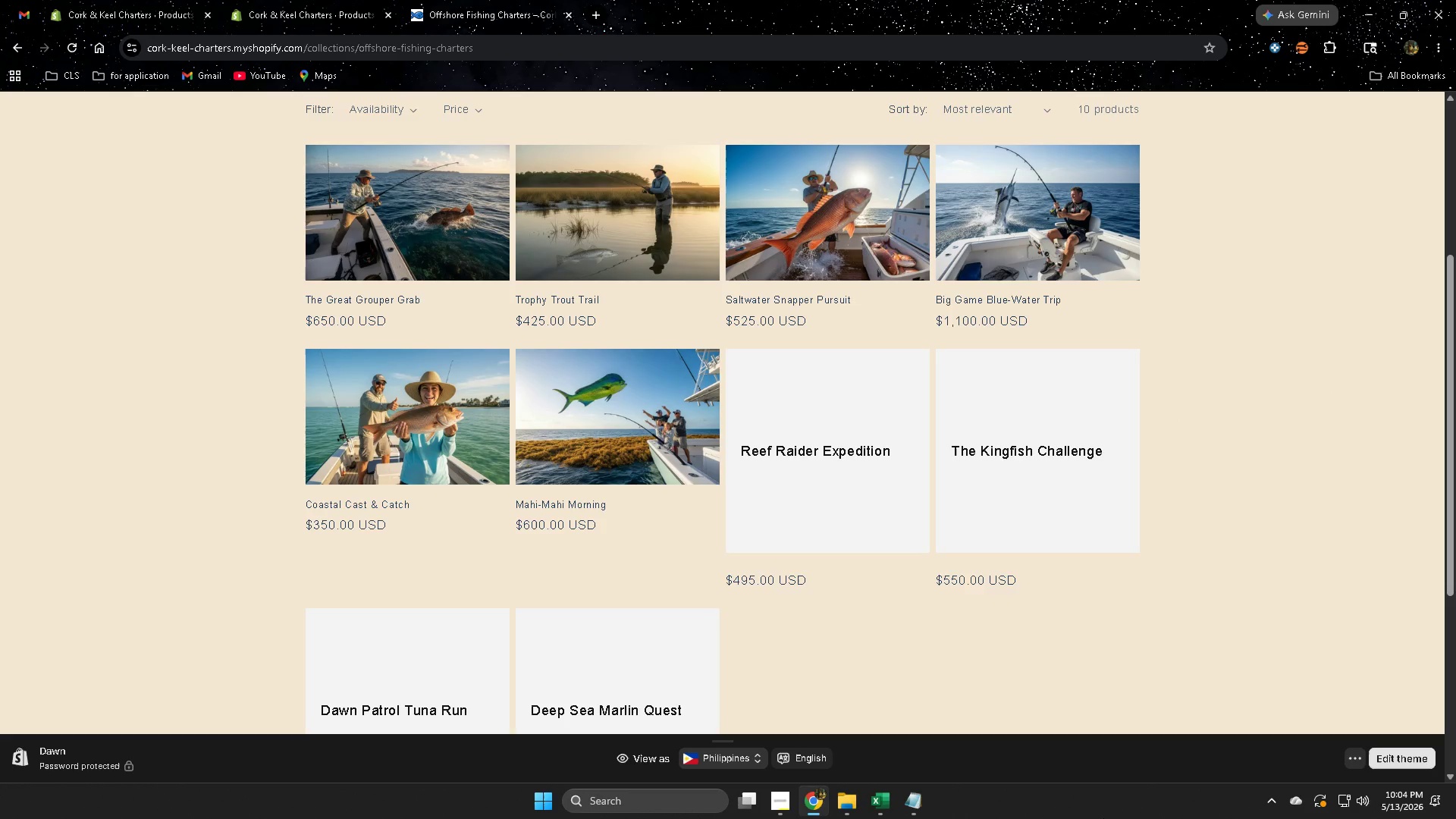 
left_click([778, 810])